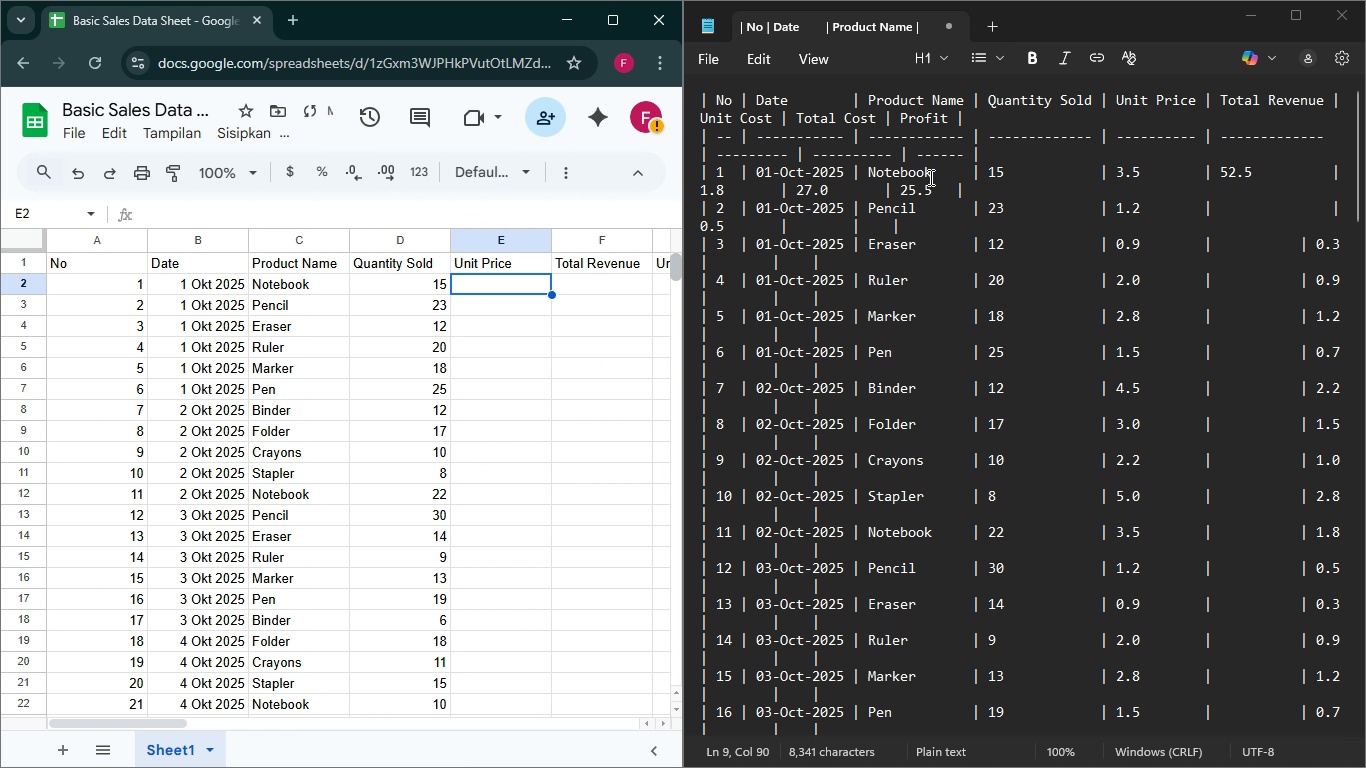 
scroll: coordinate [835, 331], scroll_direction: up, amount: 6.0
 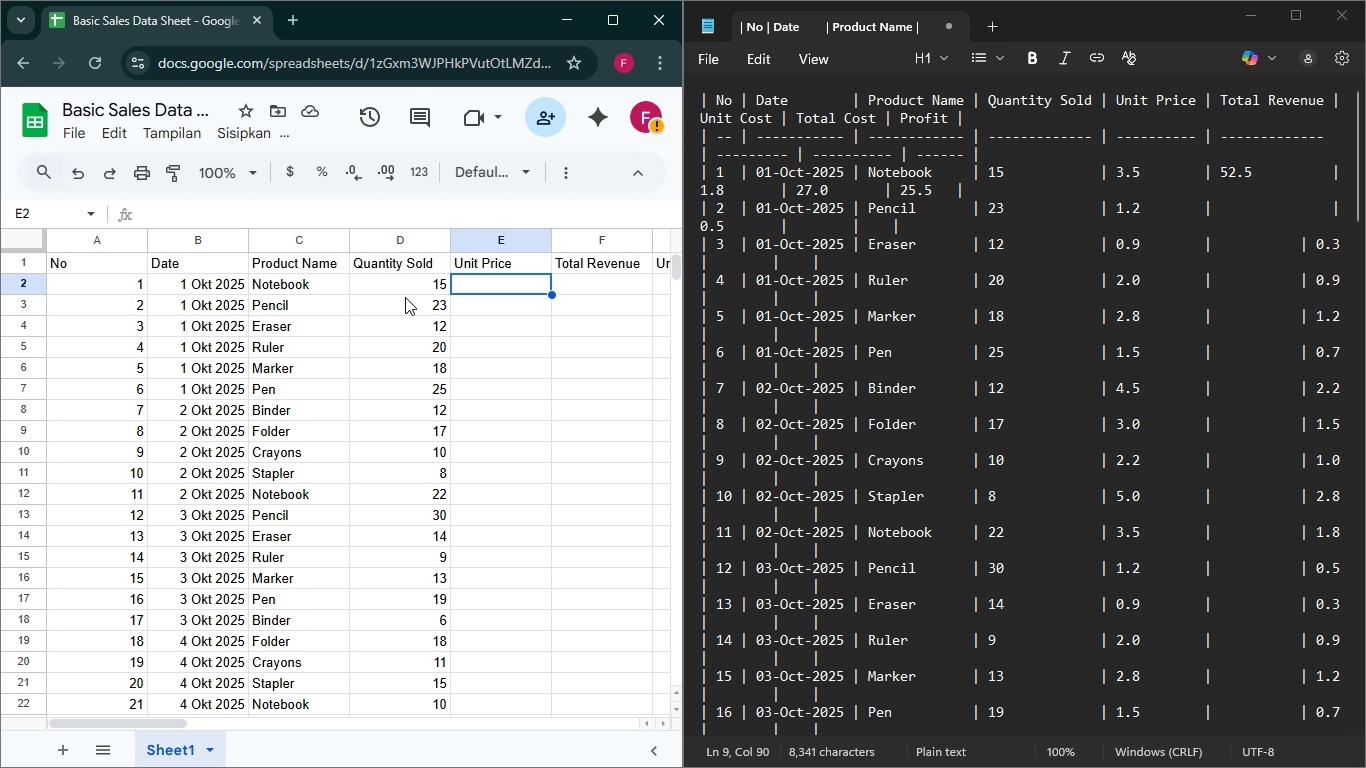 
key(3)
 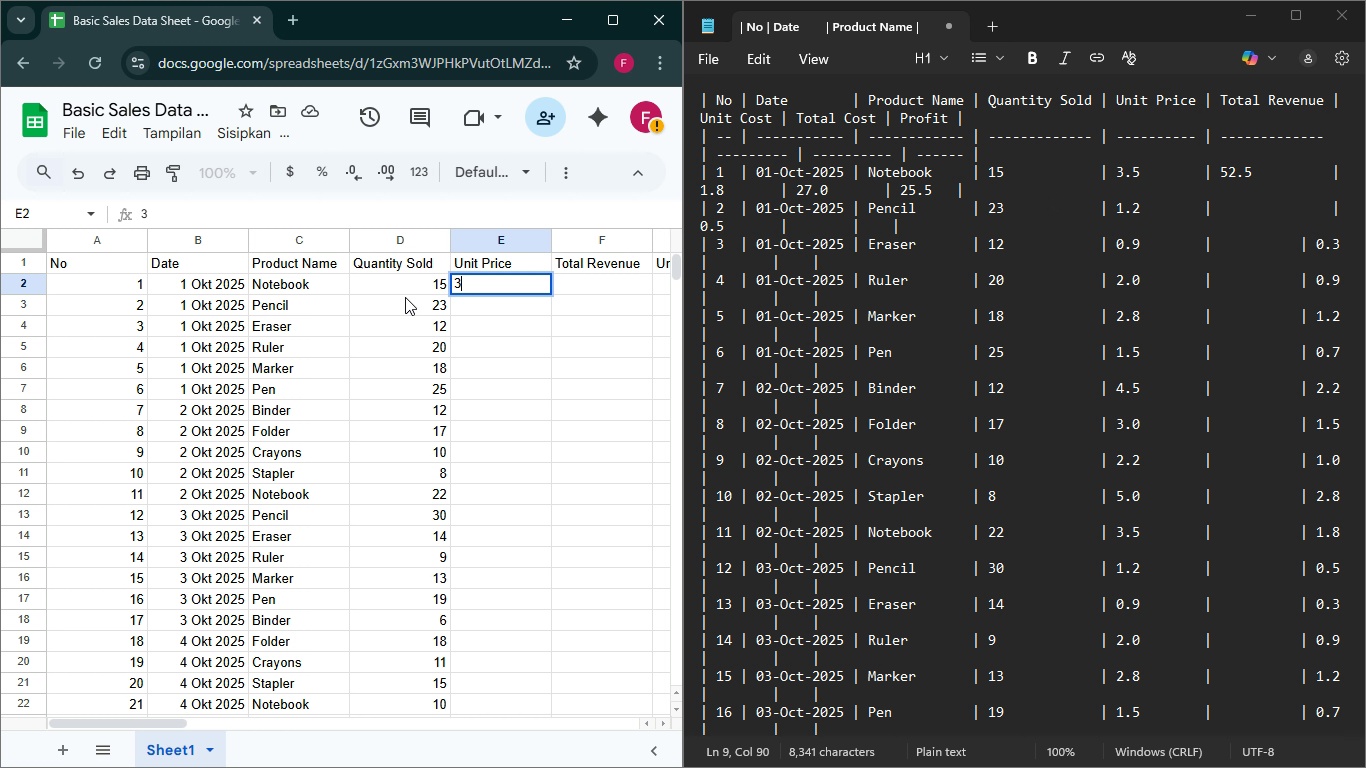 
key(Comma)
 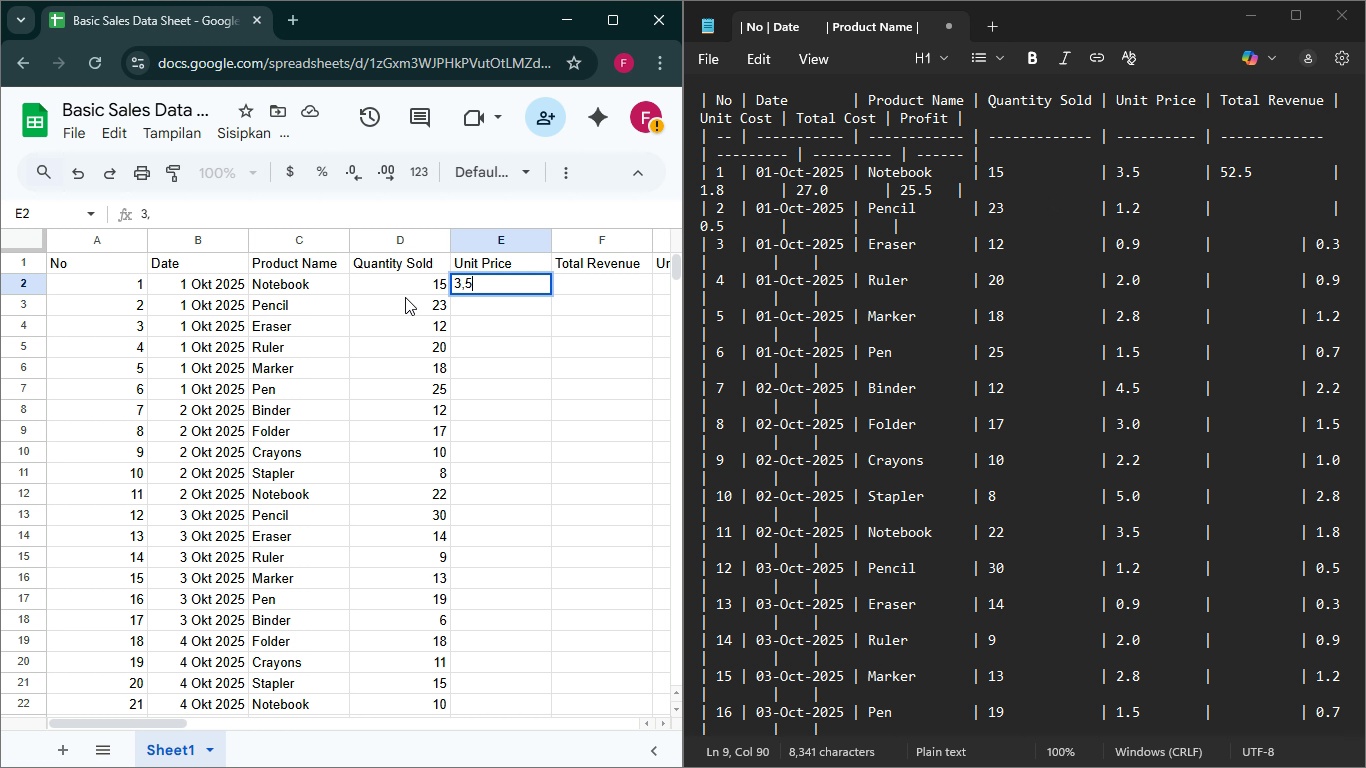 
key(5)
 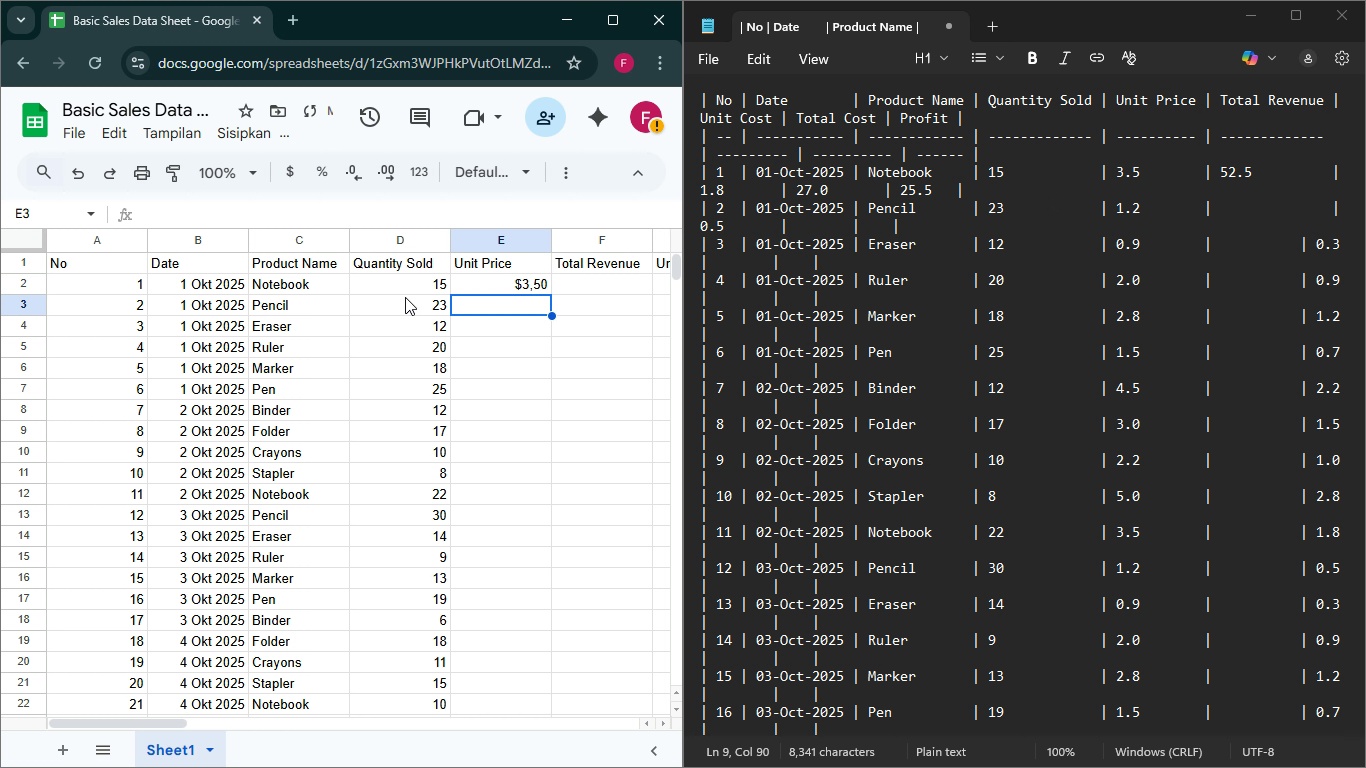 
key(Enter)
 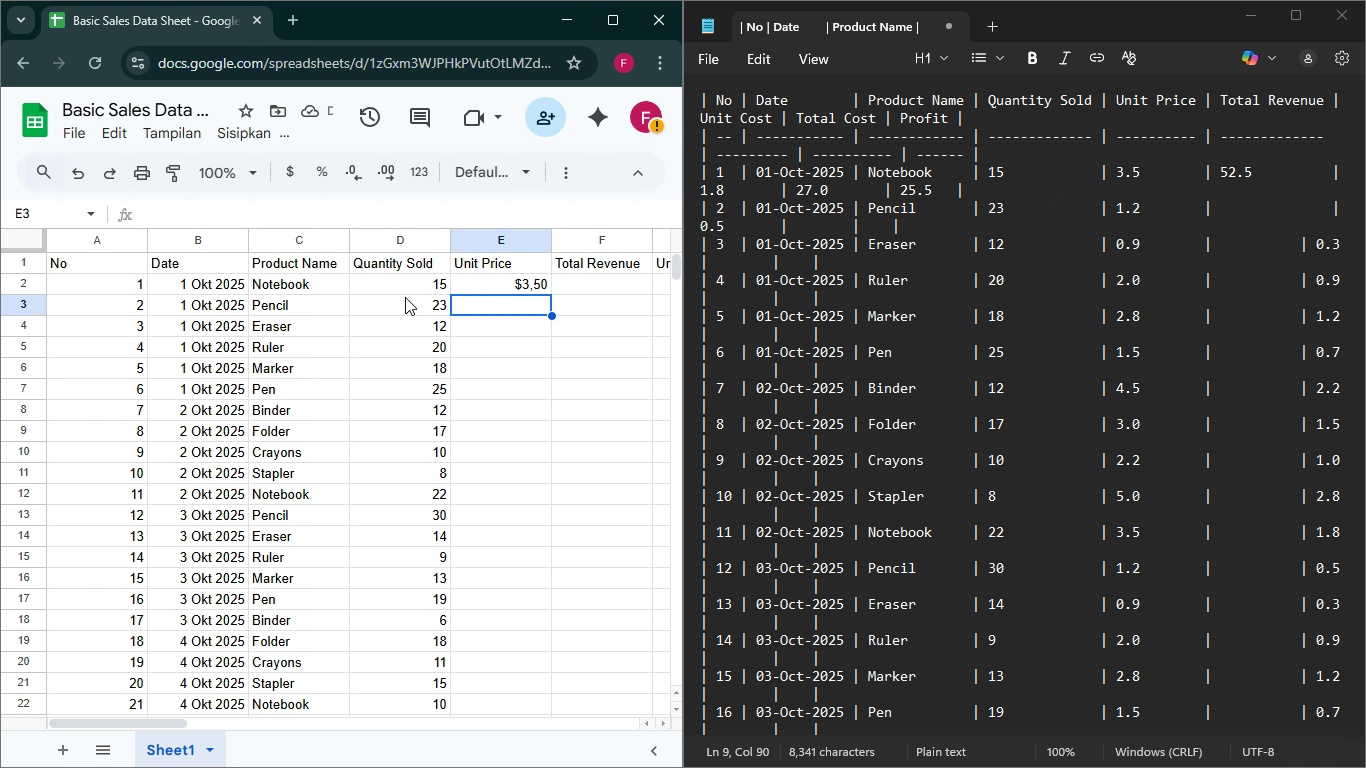 
key(1)
 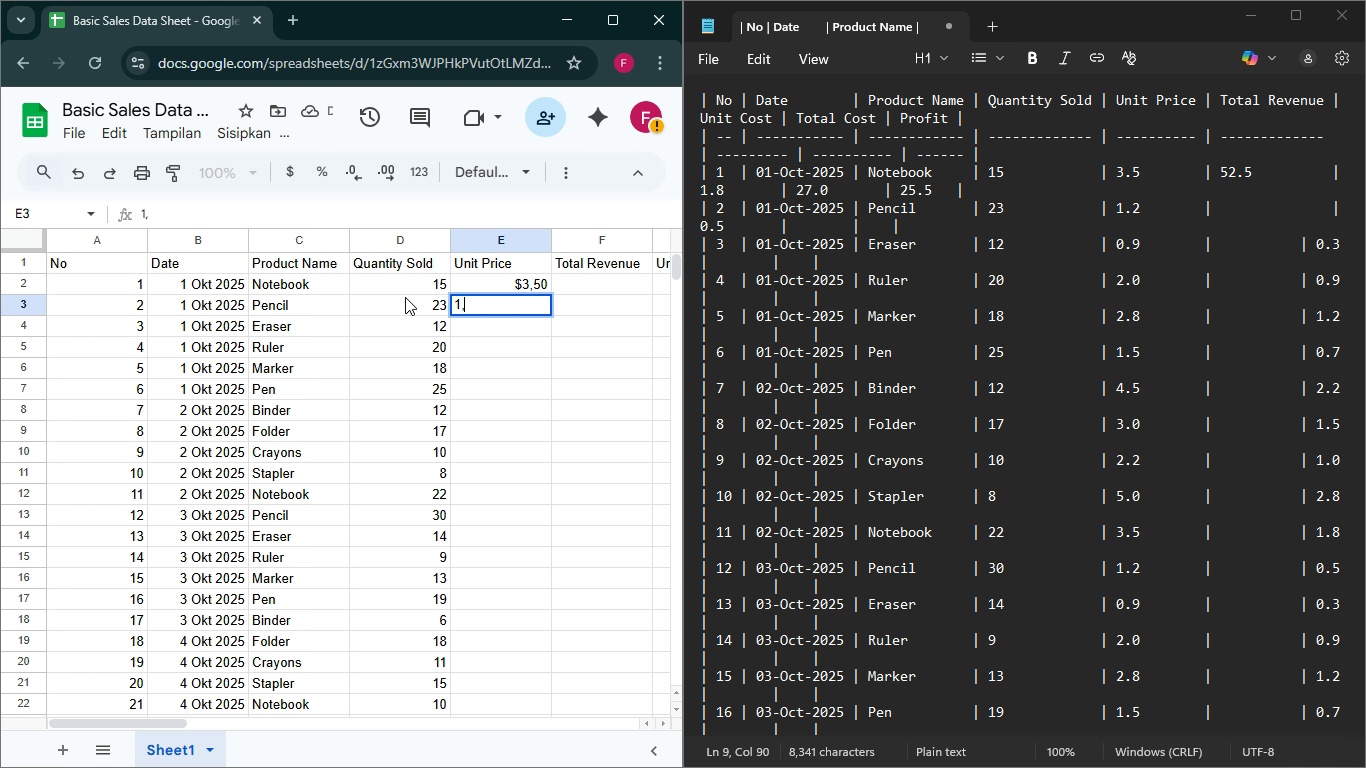 
key(Comma)
 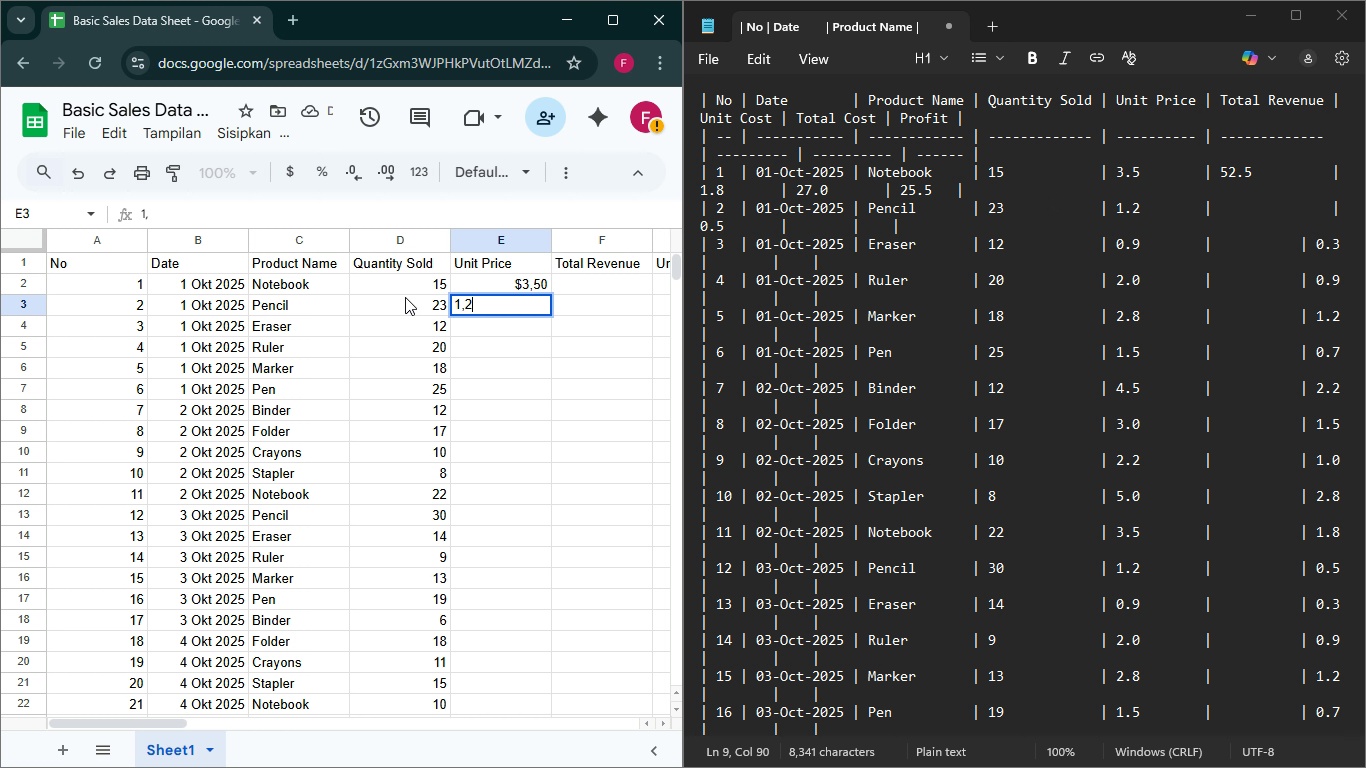 
key(2)
 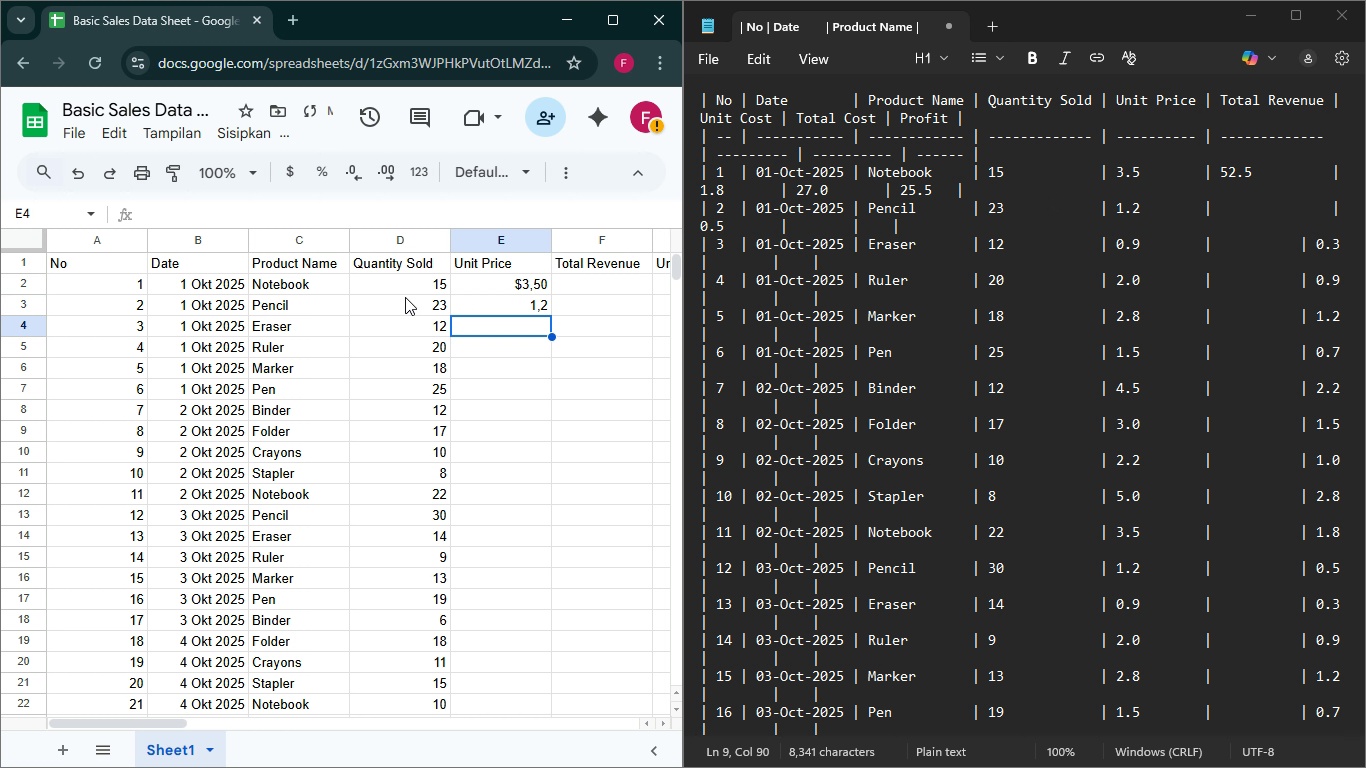 
key(Enter)
 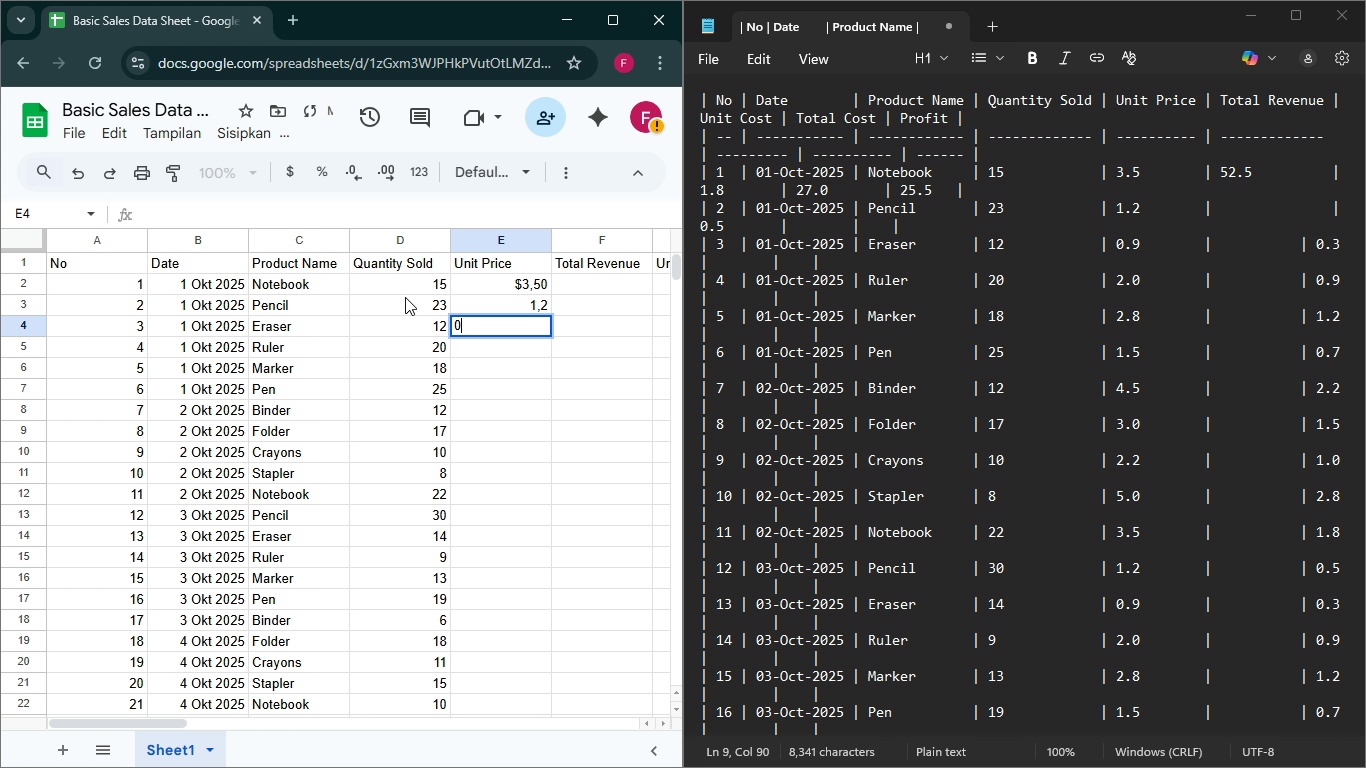 
key(0)
 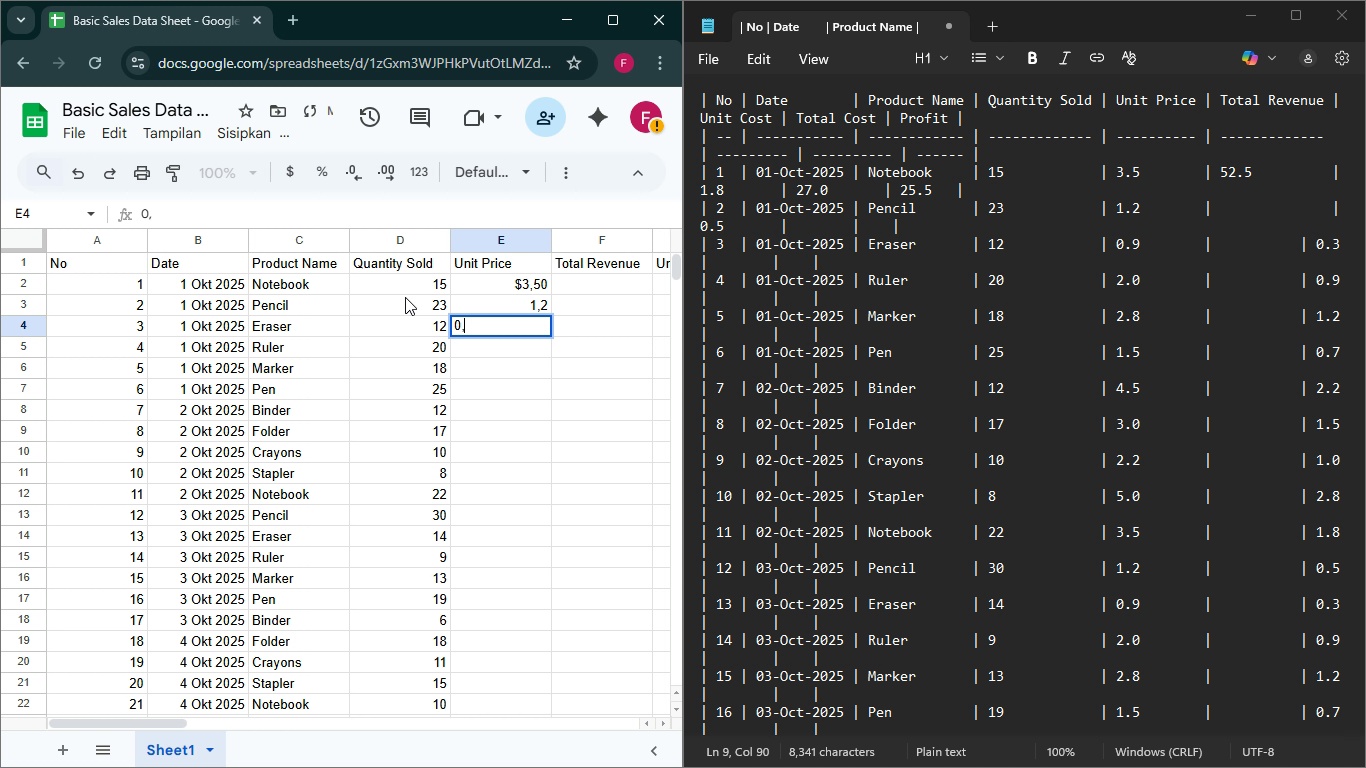 
key(Comma)
 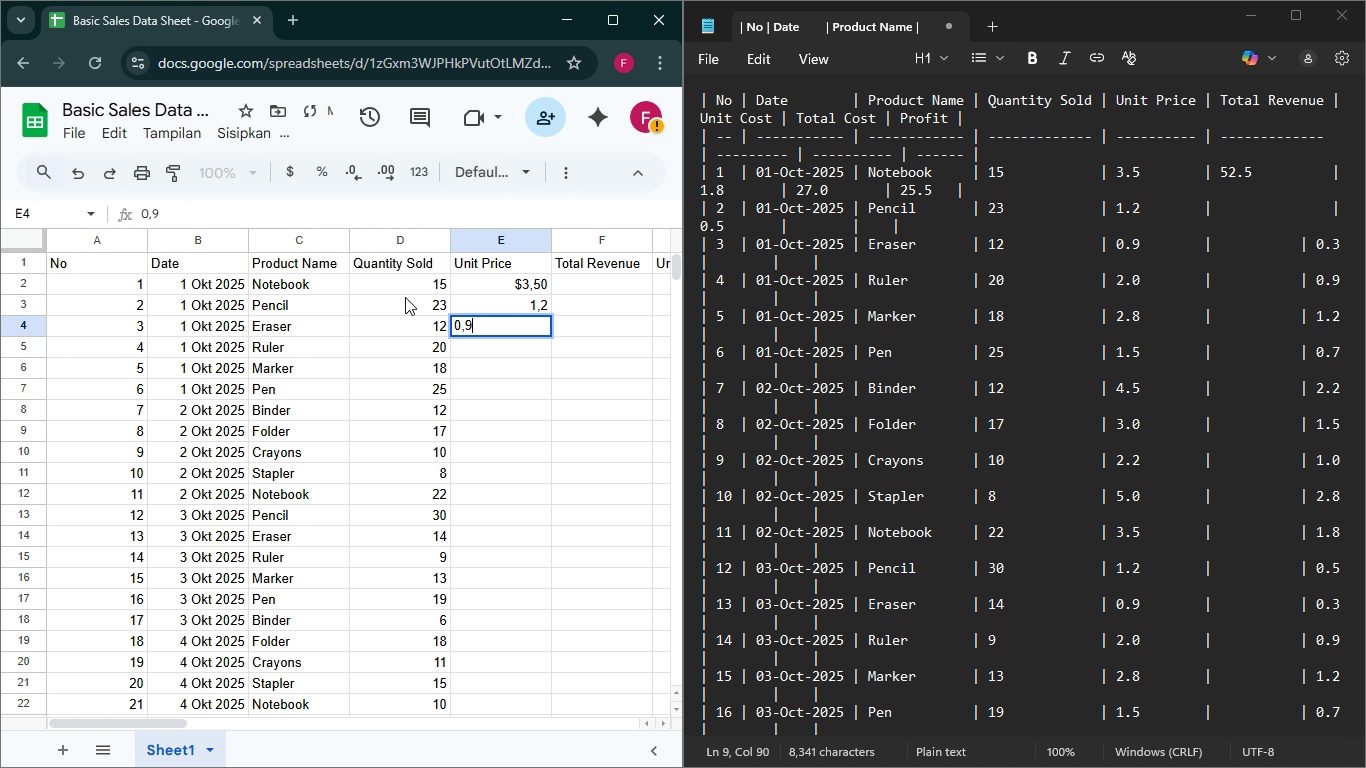 
key(9)
 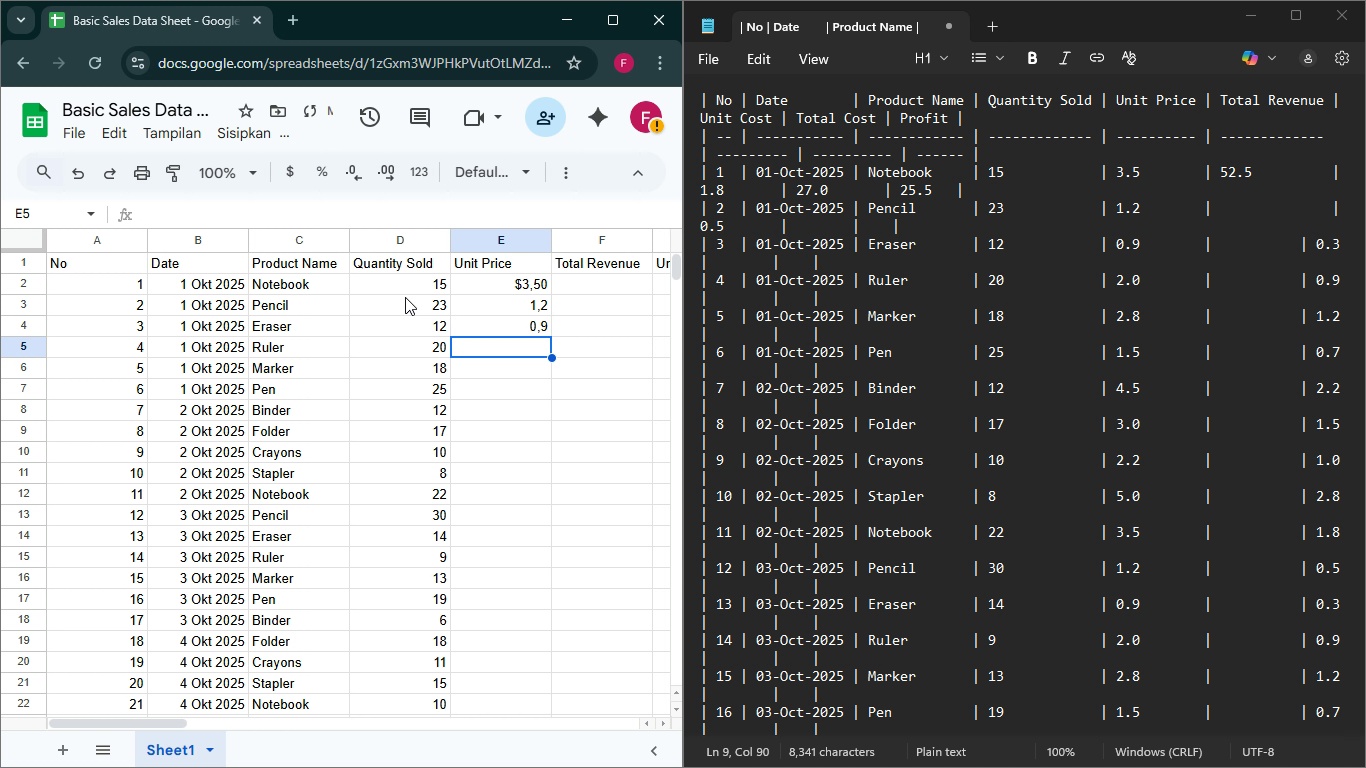 
key(Enter)
 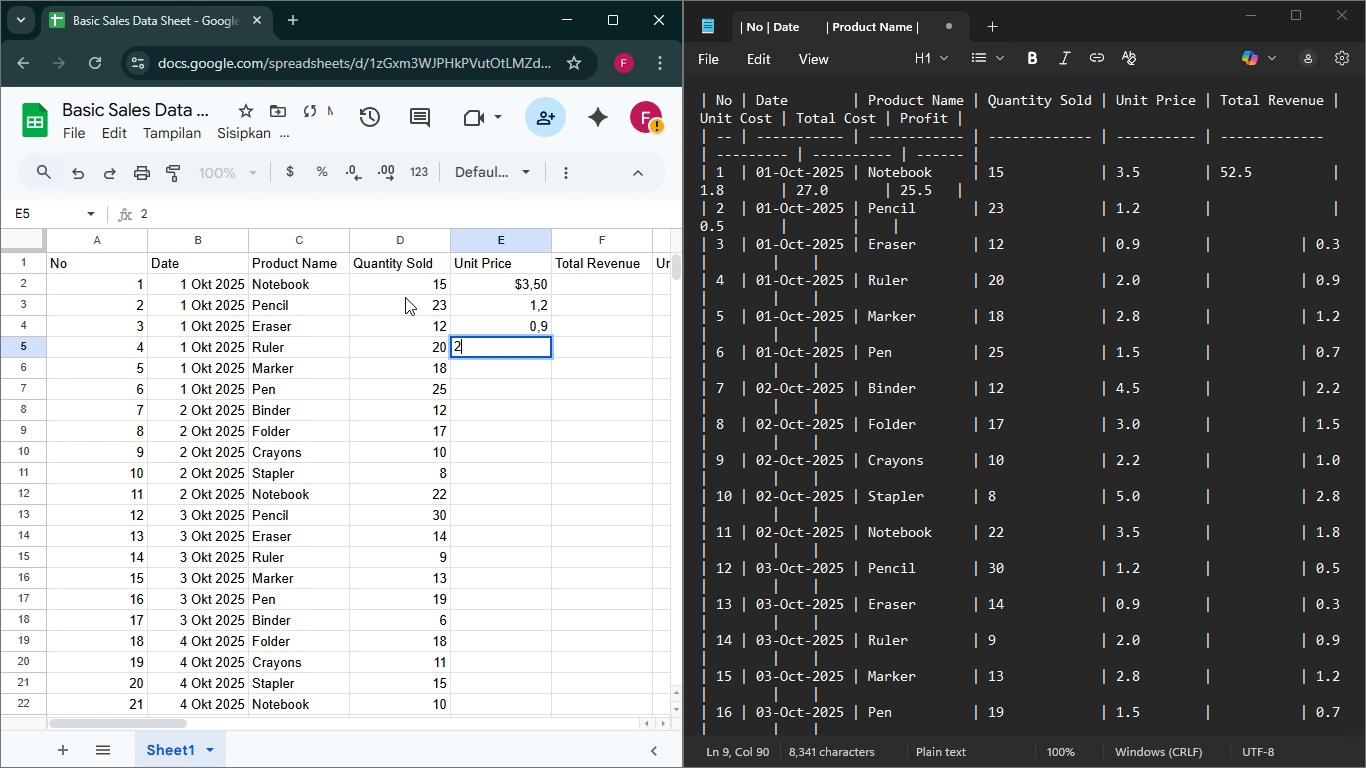 
key(2)
 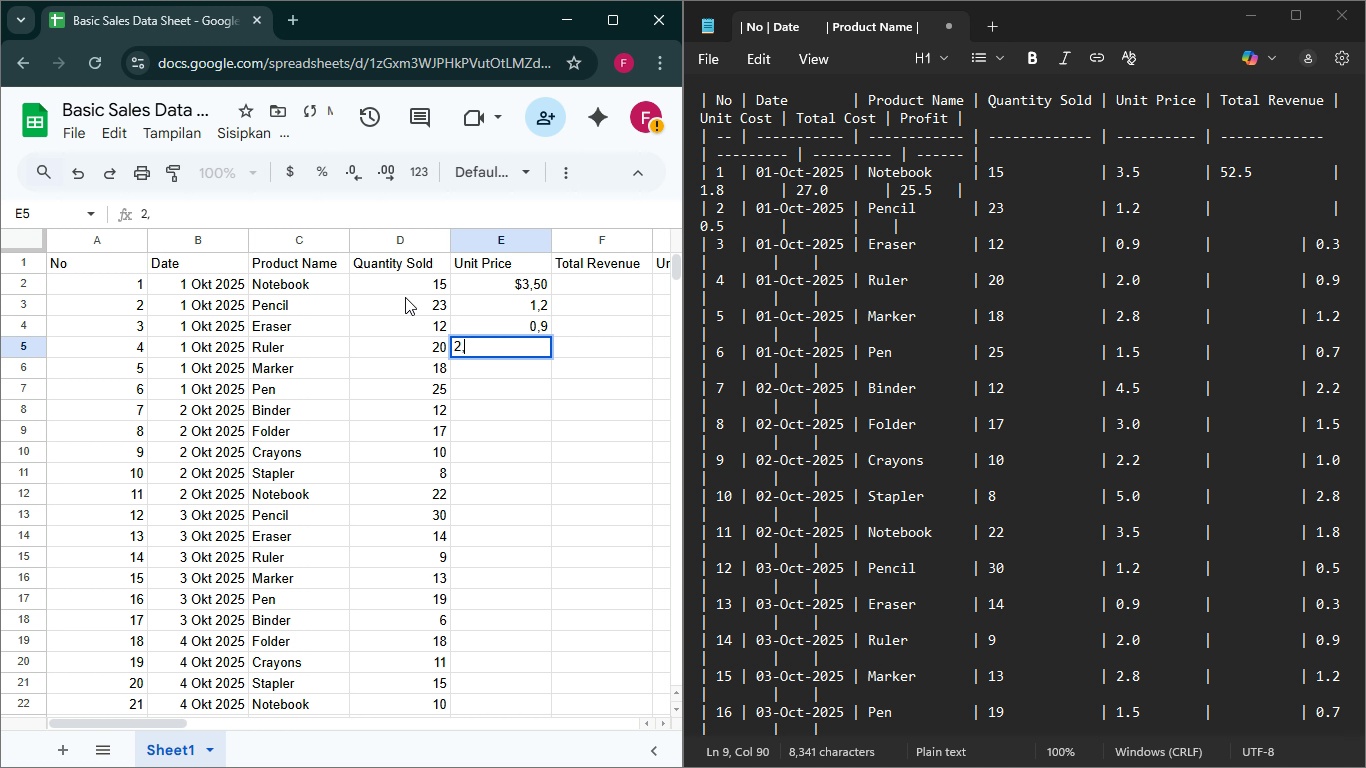 
key(Comma)
 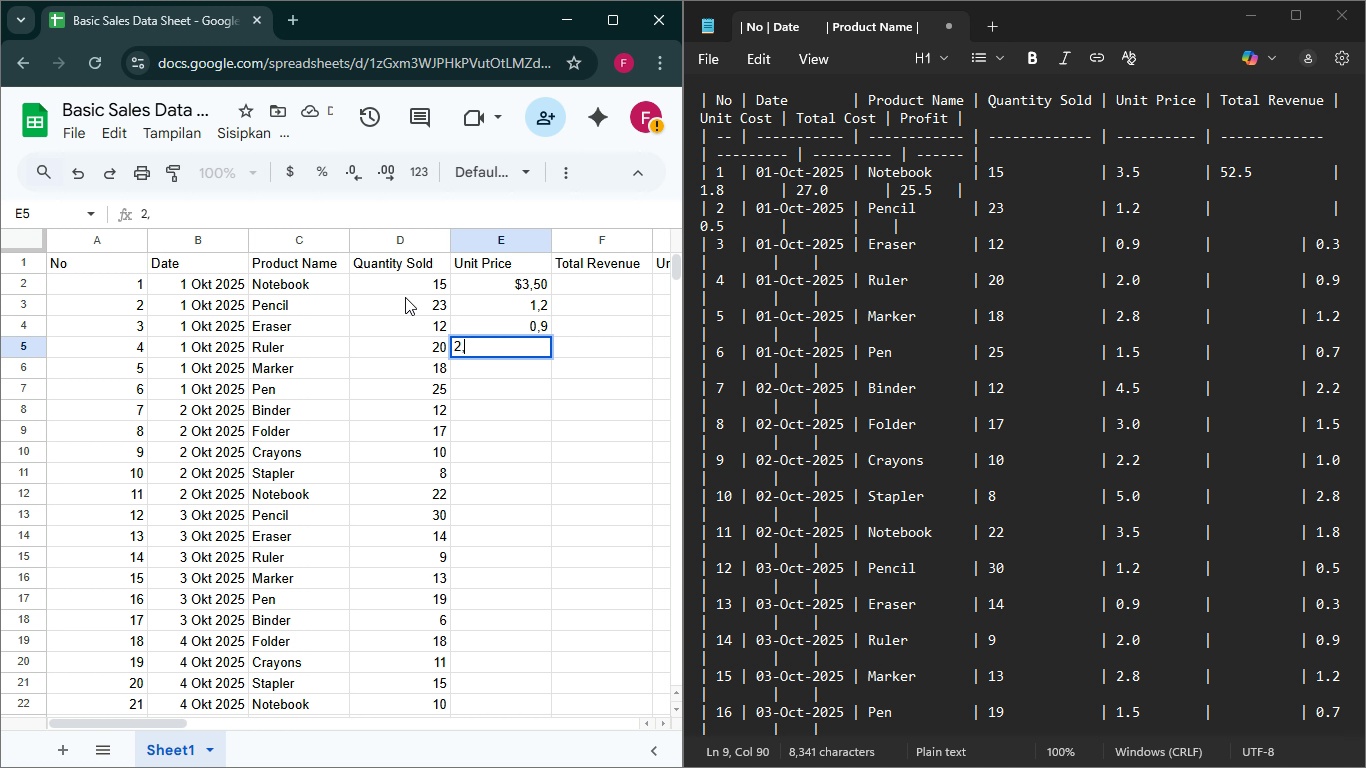 
key(0)
 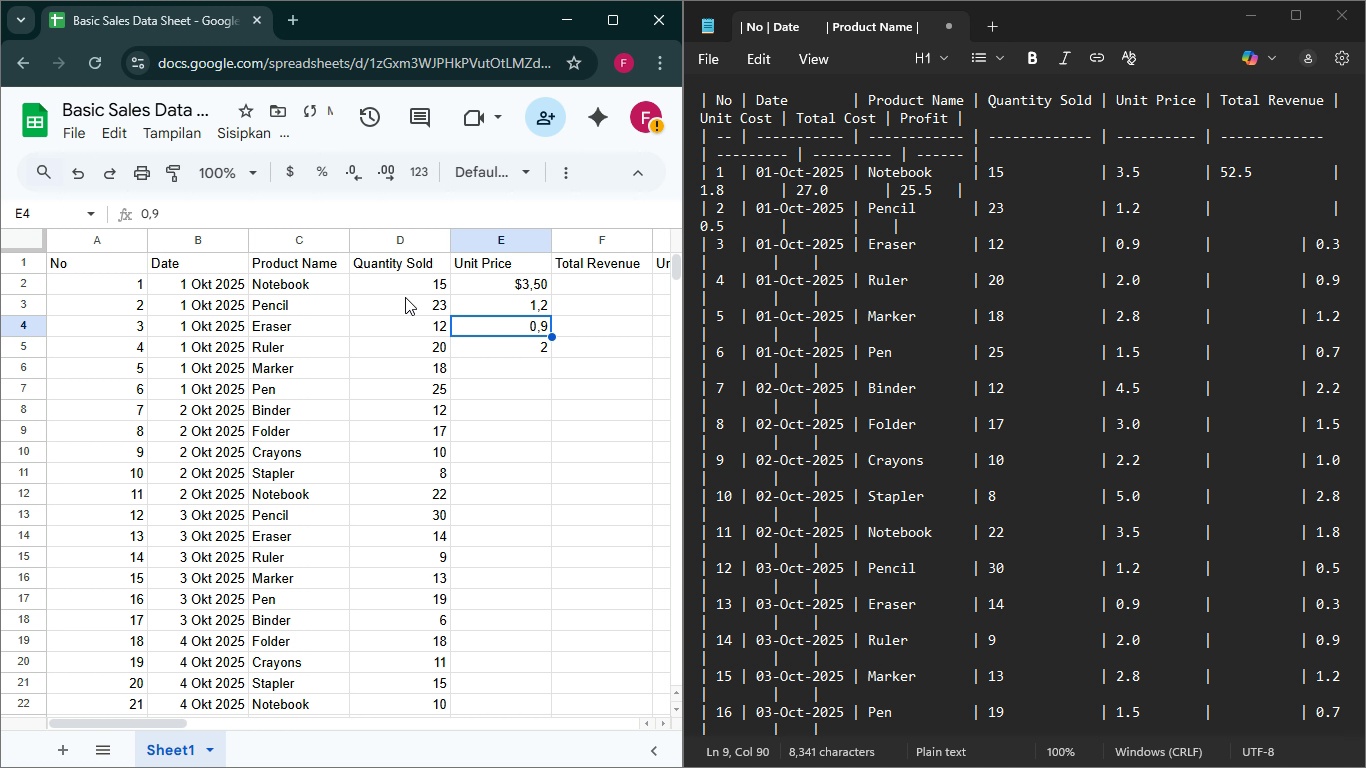 
key(ArrowUp)
 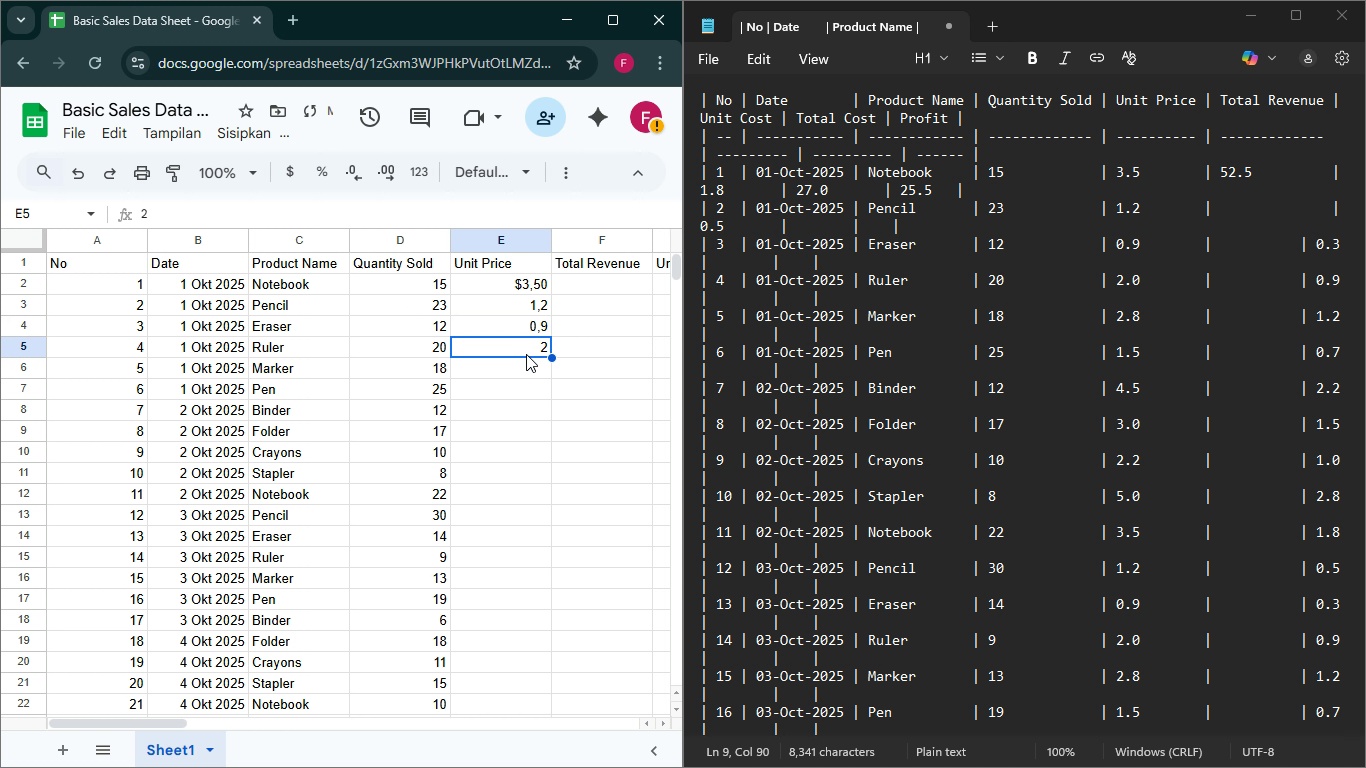 
left_click([526, 354])
 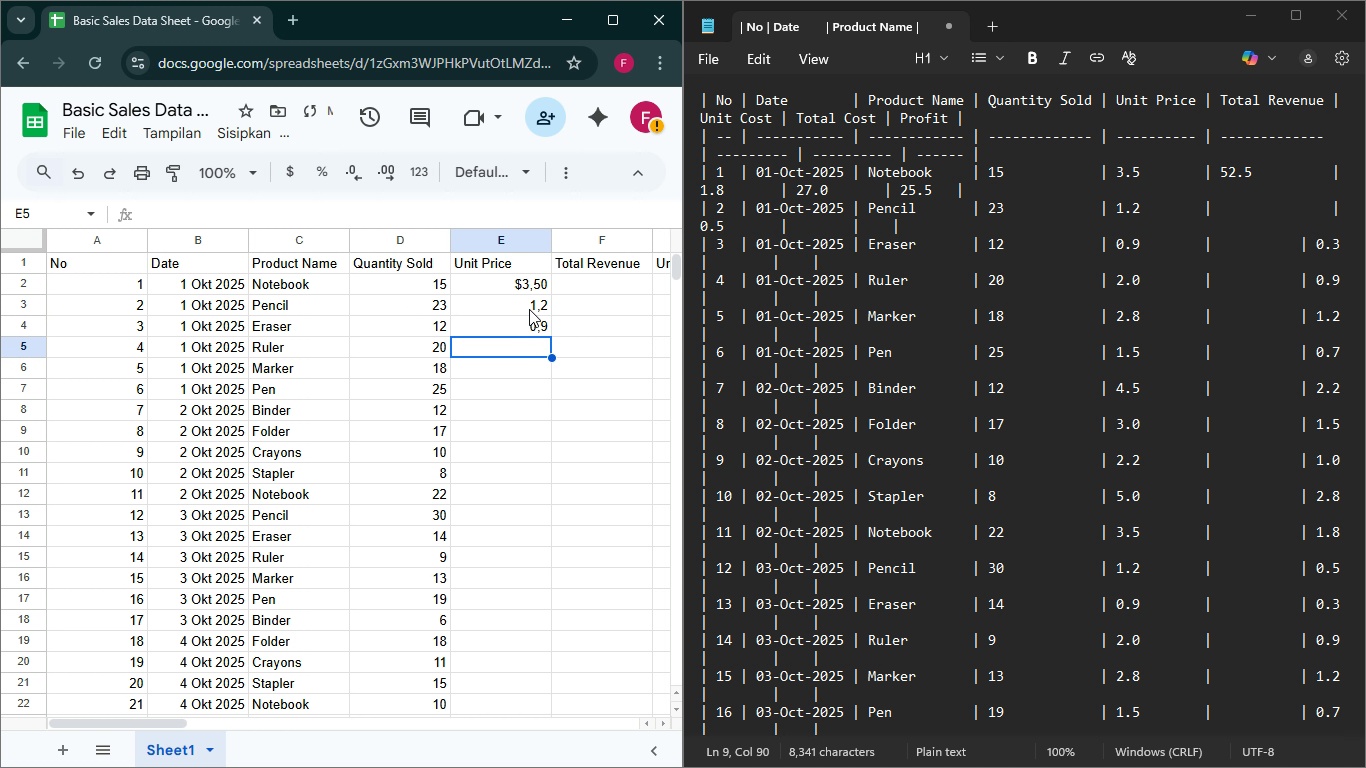 
key(Delete)
 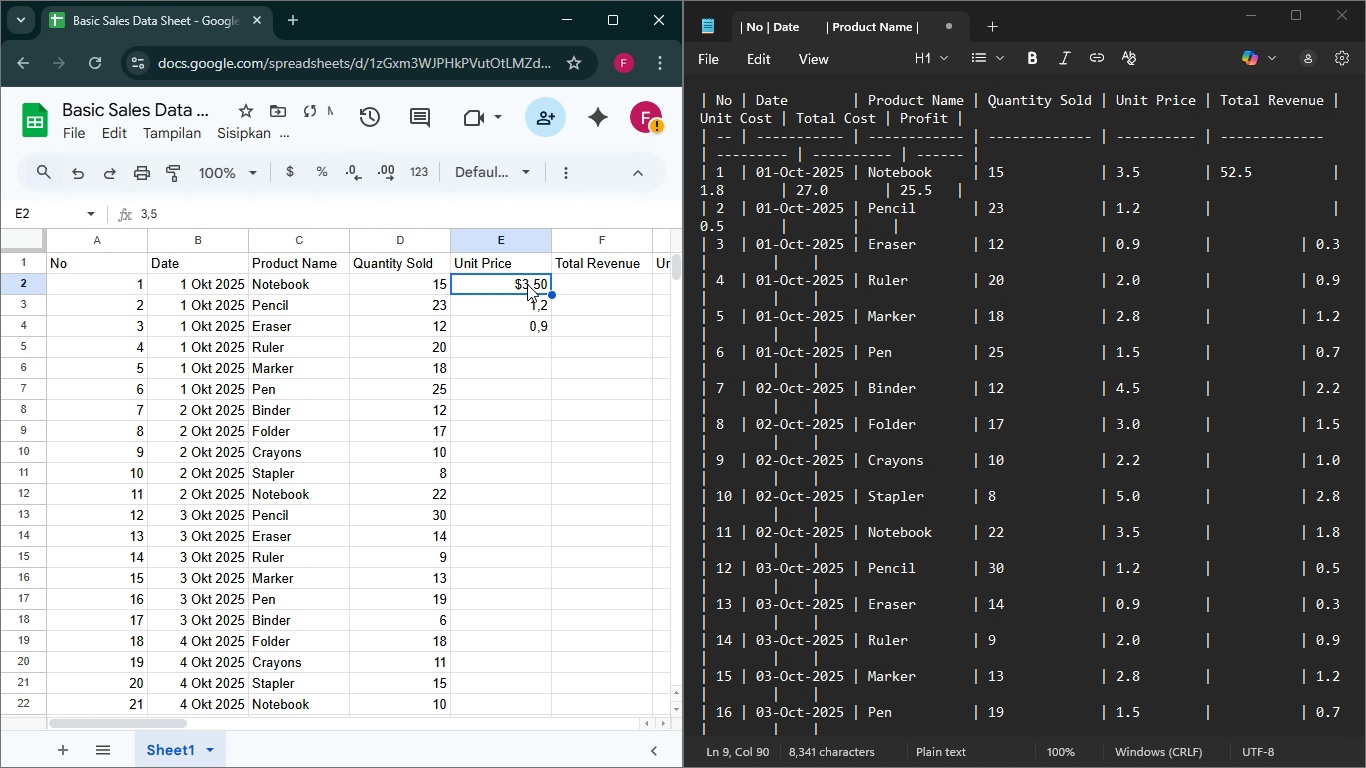 
left_click([527, 284])
 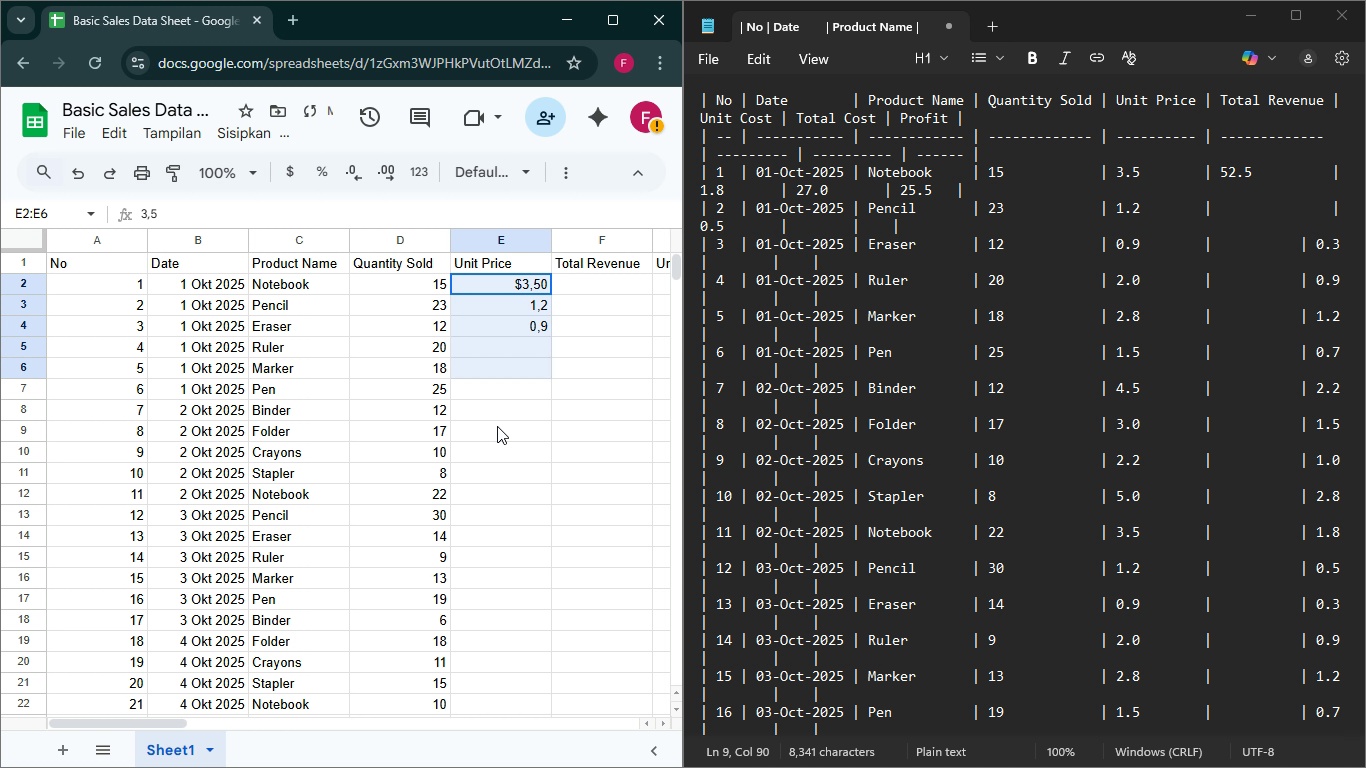 
left_click_drag(start_coordinate=[532, 288], to_coordinate=[501, 521])
 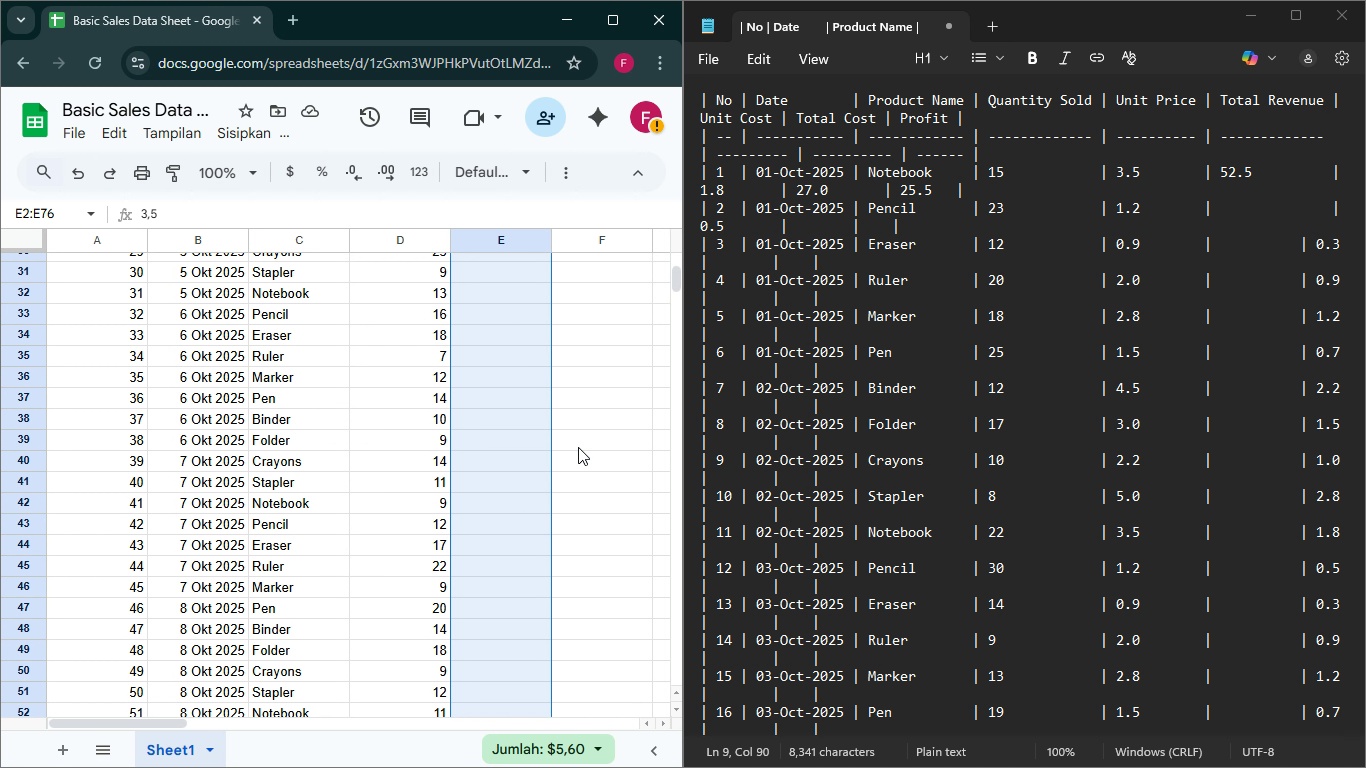 
scroll: coordinate [578, 447], scroll_direction: up, amount: 19.0
 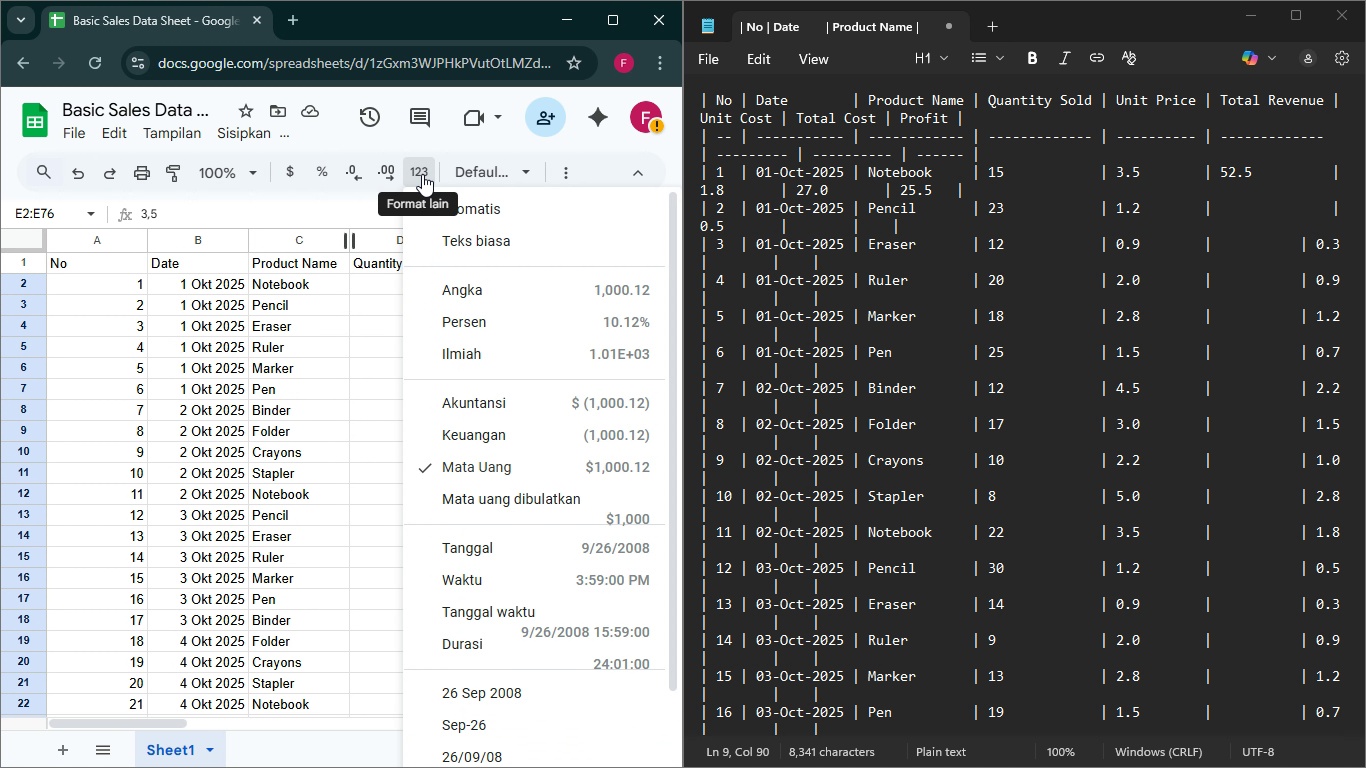 
left_click([422, 174])
 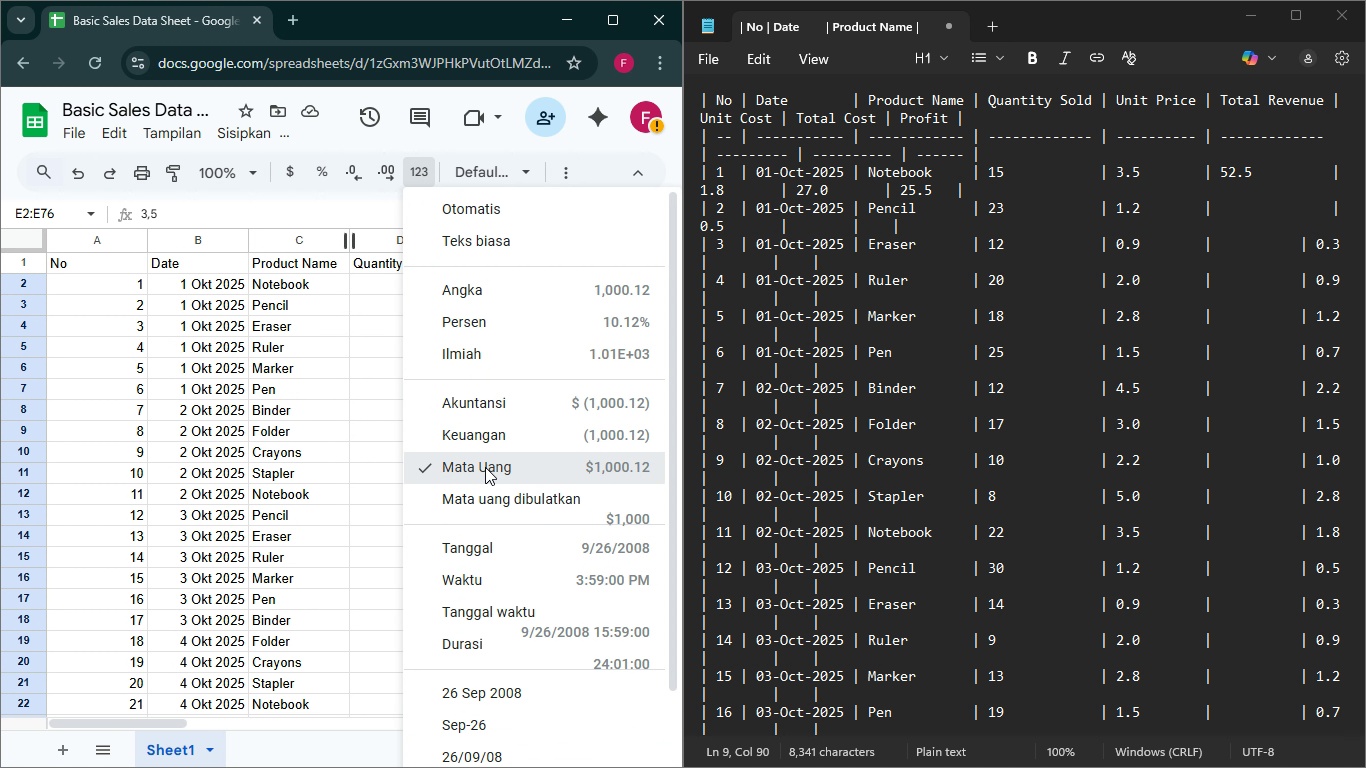 
left_click([485, 467])
 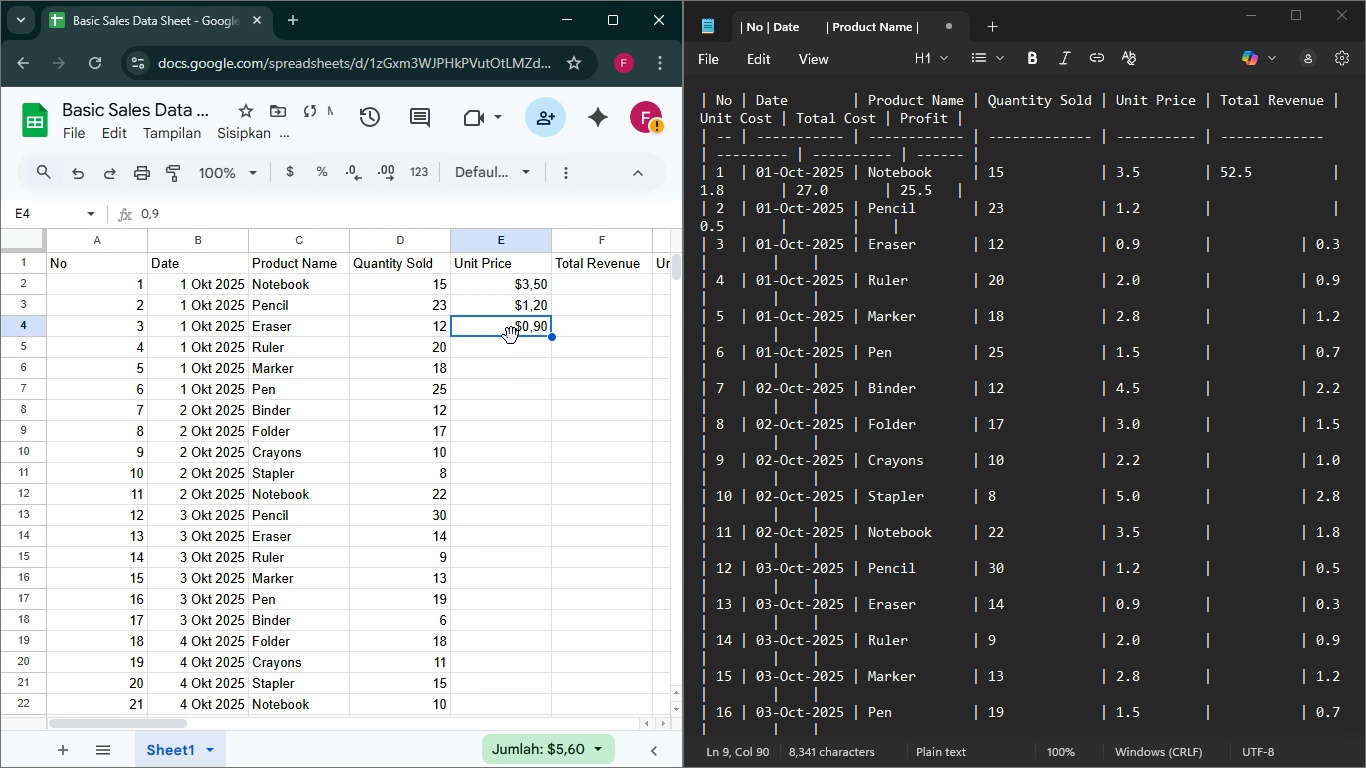 
left_click([511, 336])
 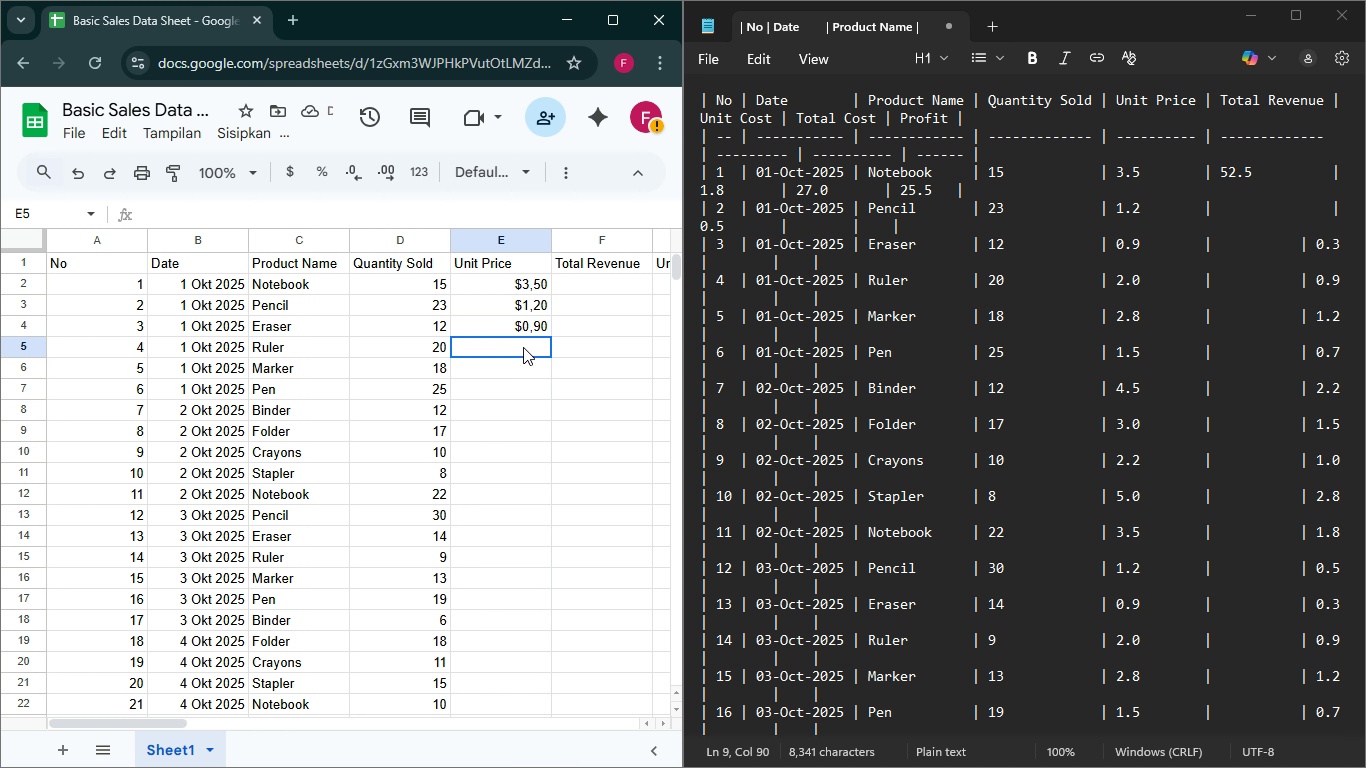 
left_click([523, 347])
 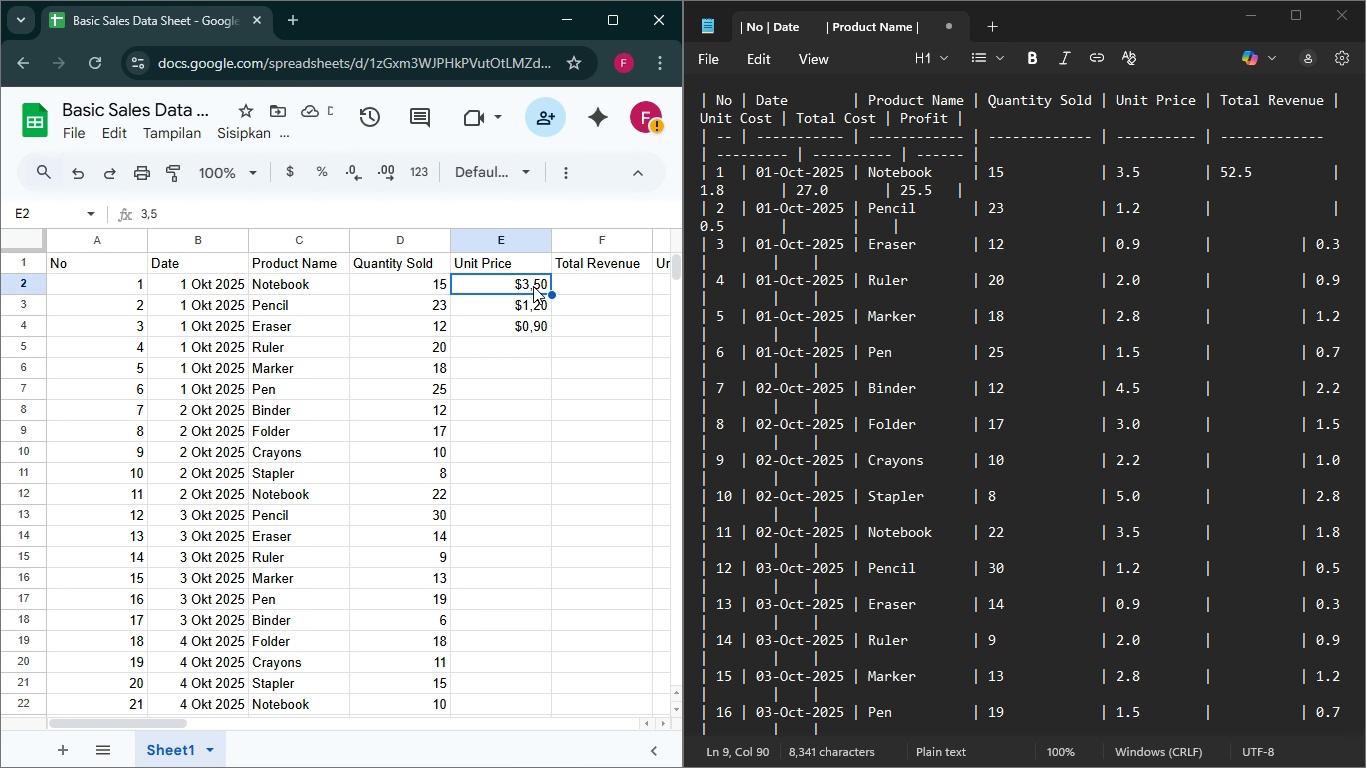 
left_click([533, 286])
 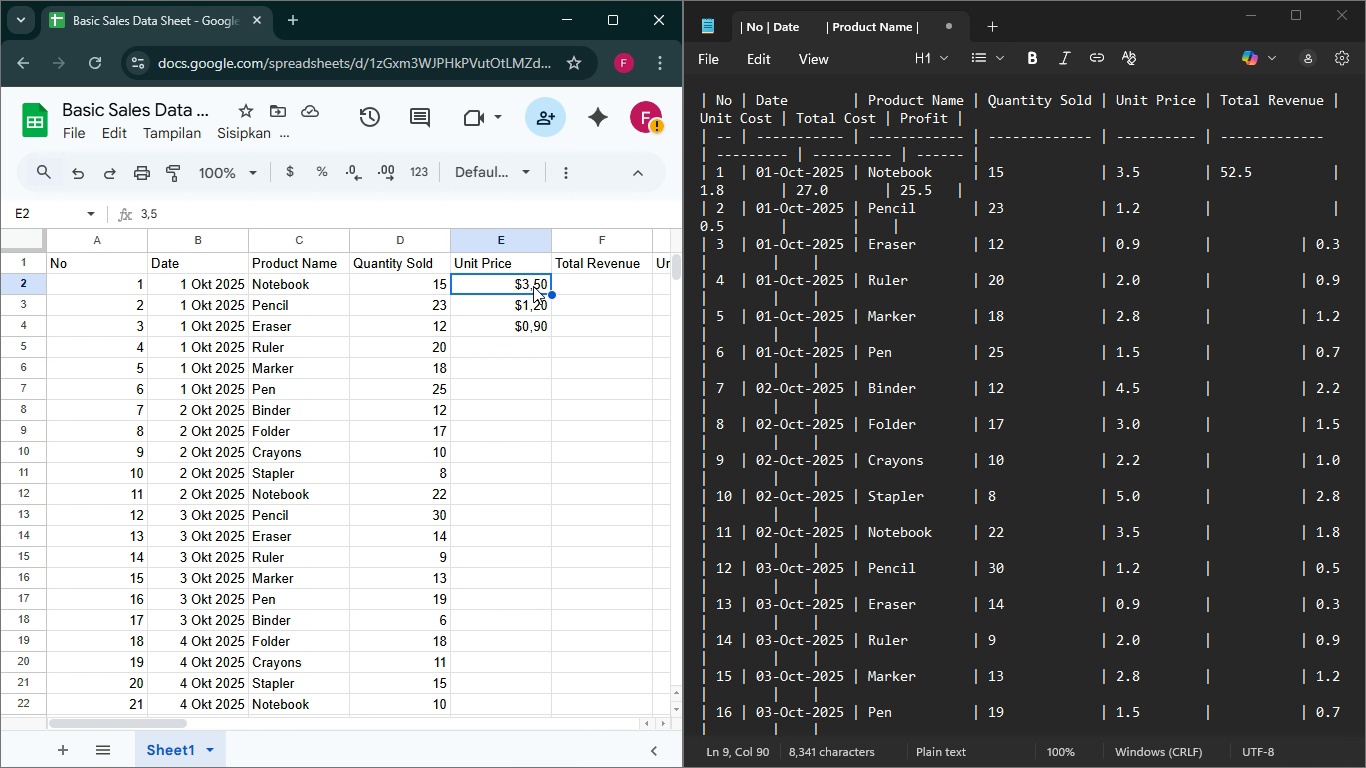 
left_click_drag(start_coordinate=[533, 286], to_coordinate=[532, 327])
 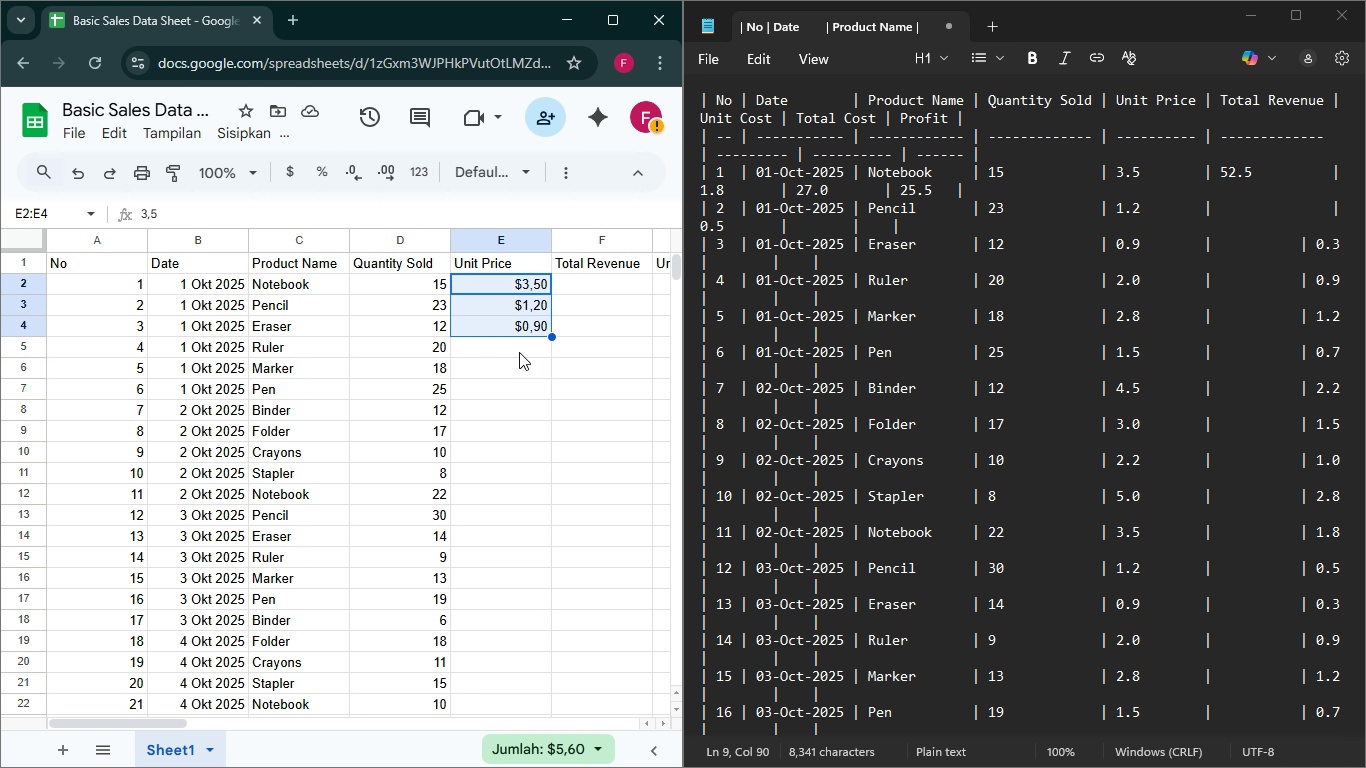 
left_click([519, 351])
 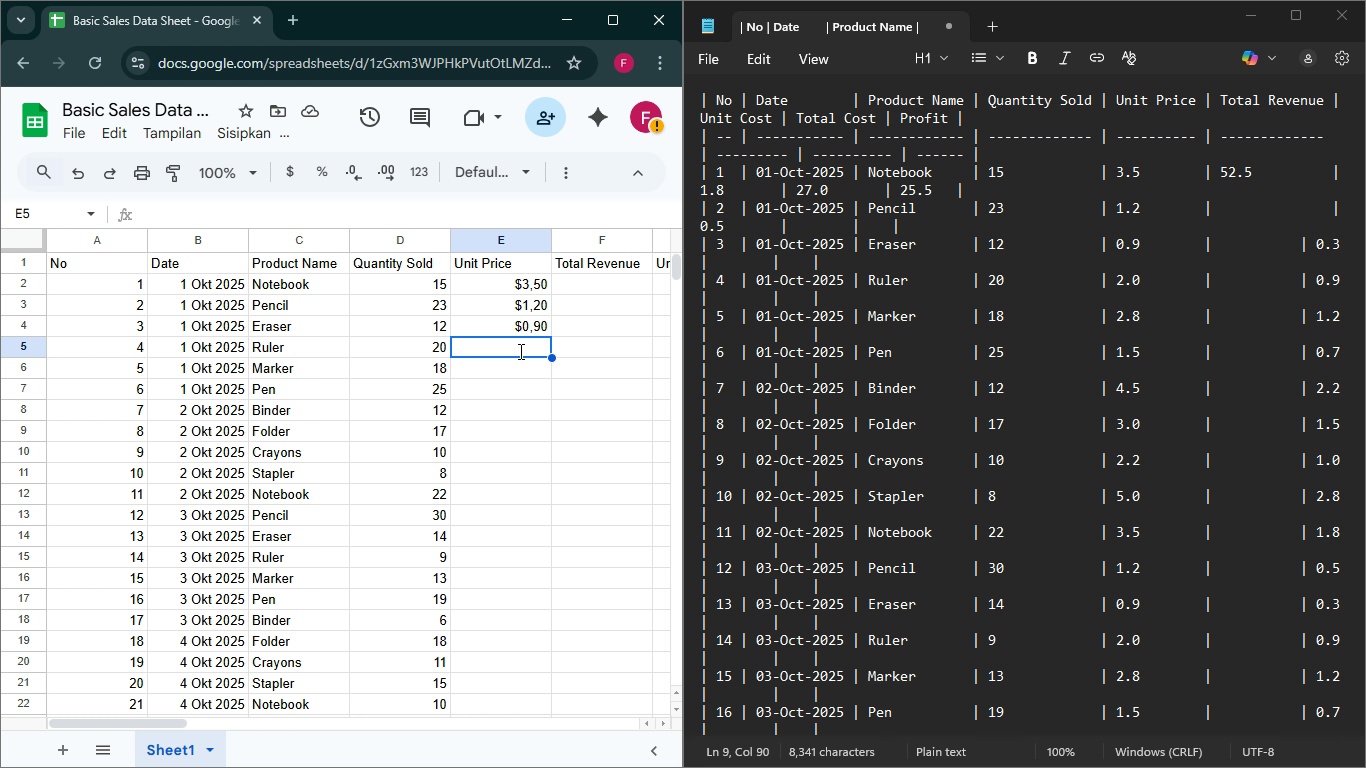 
wait(7.58)
 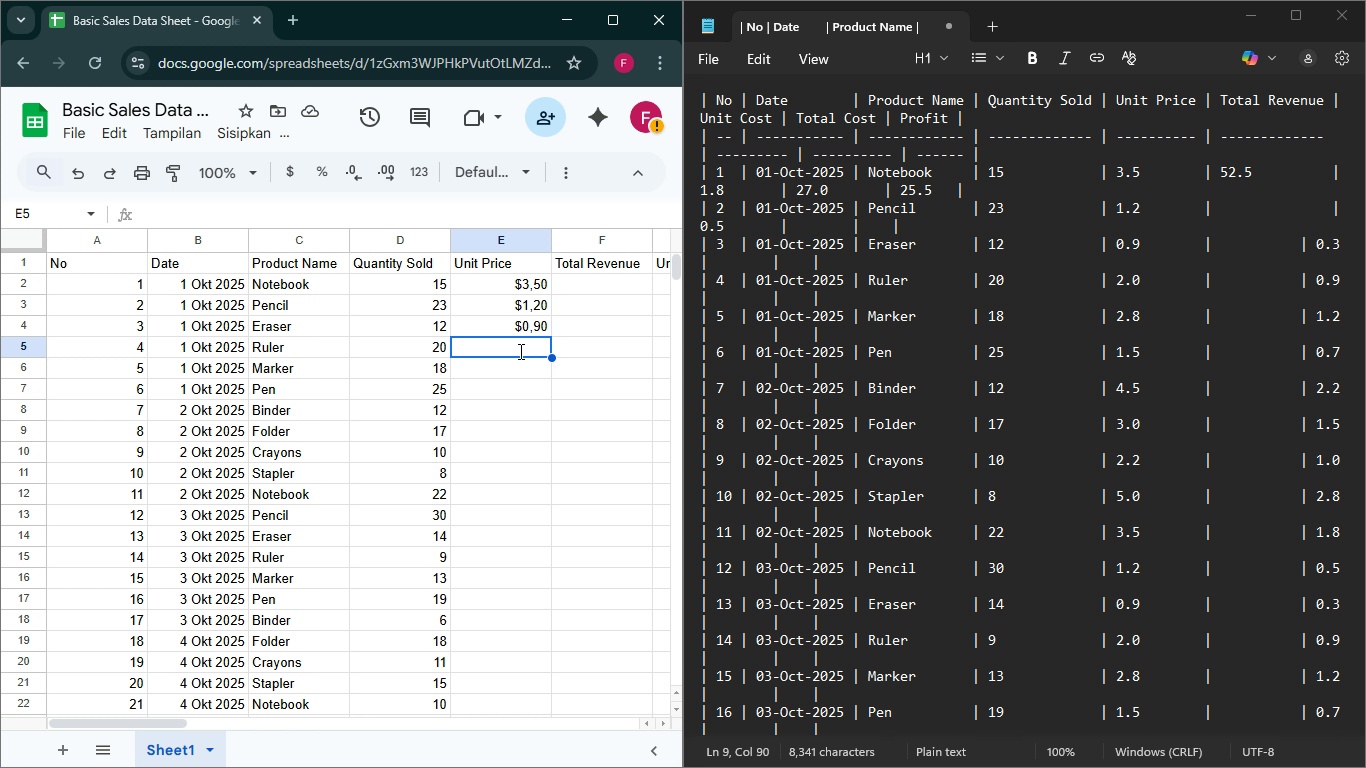 
type(2,02,82,5)
 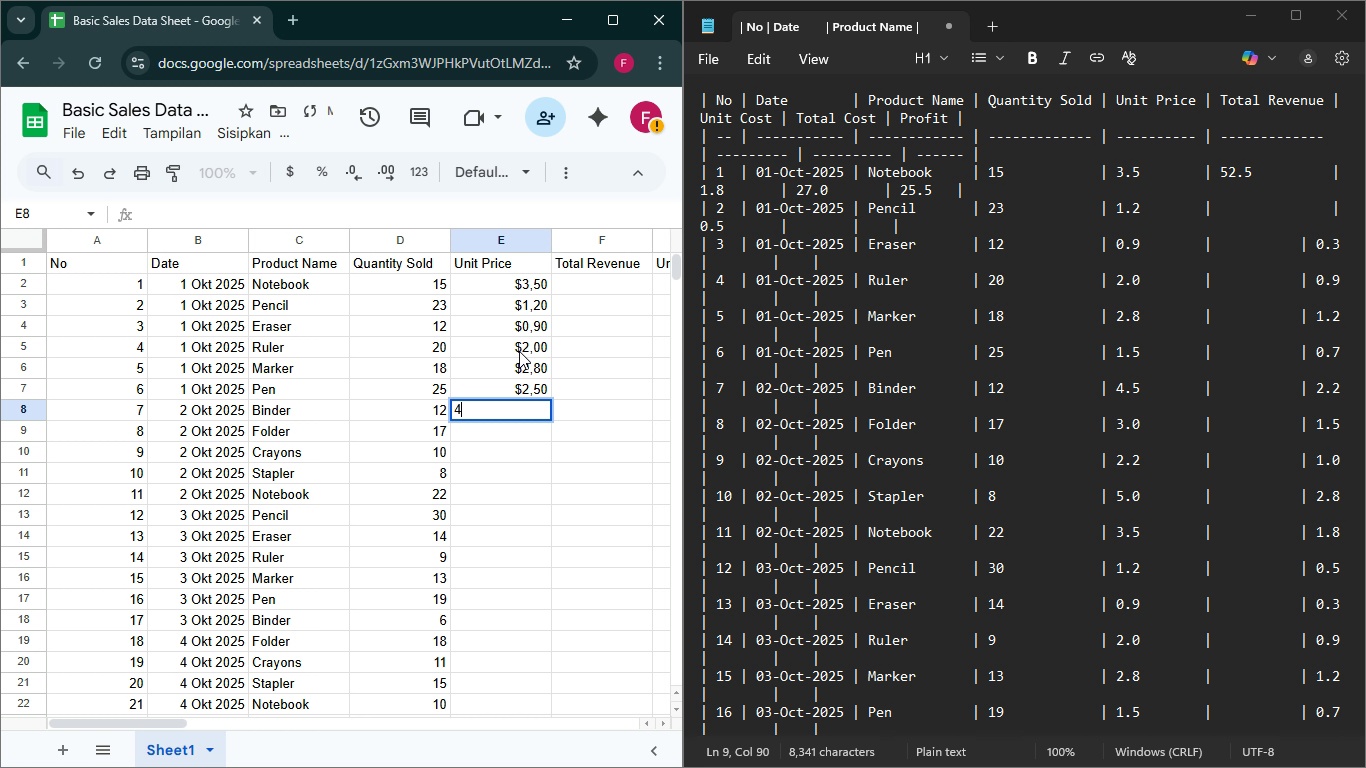 
hold_key(key=Enter, duration=2.36)
 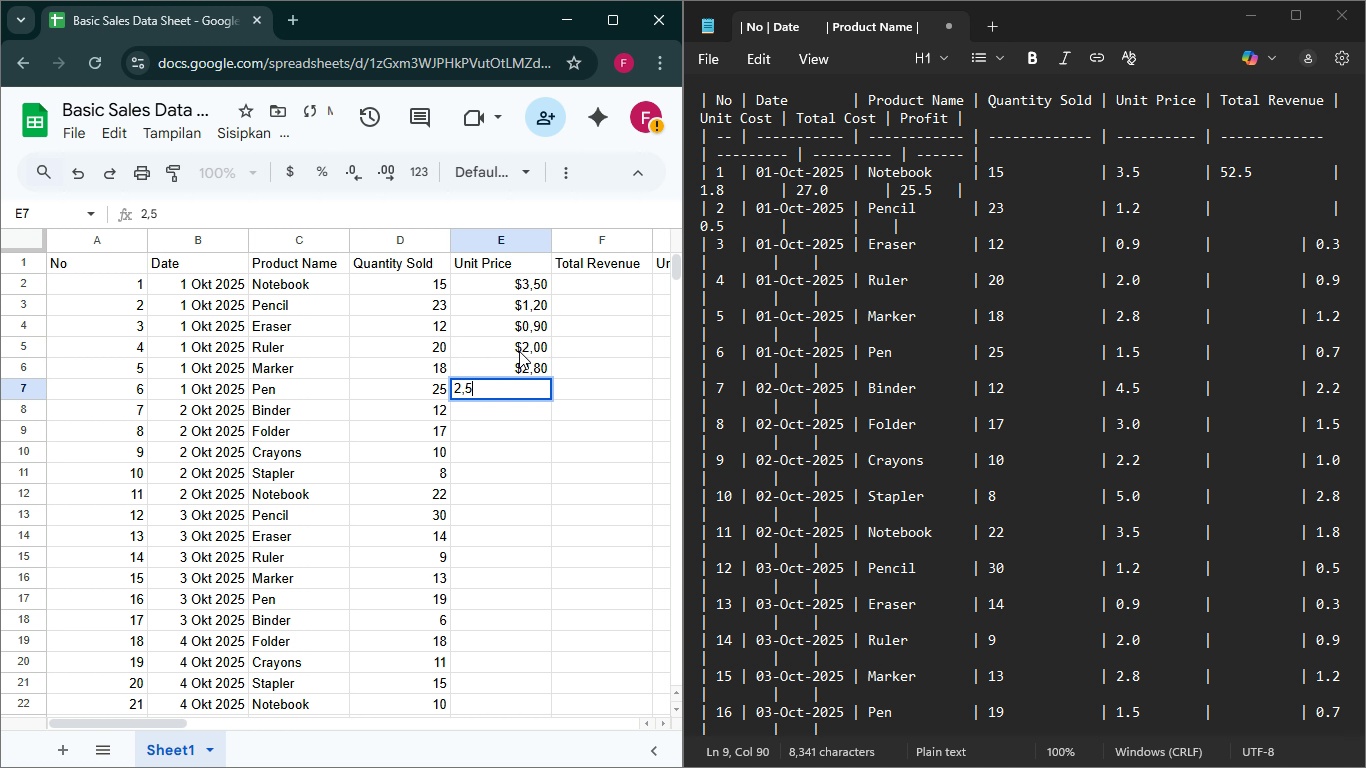 
key(Enter)
 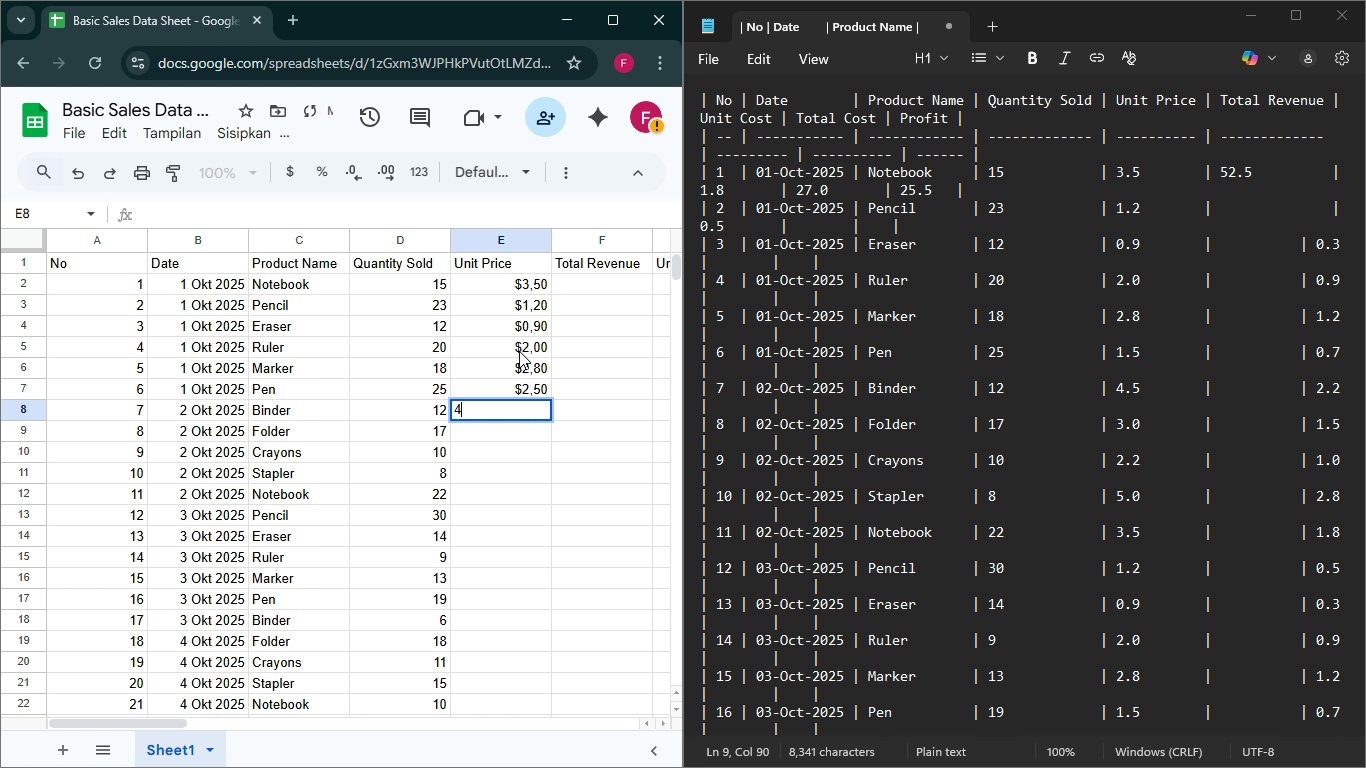 
key(4)
 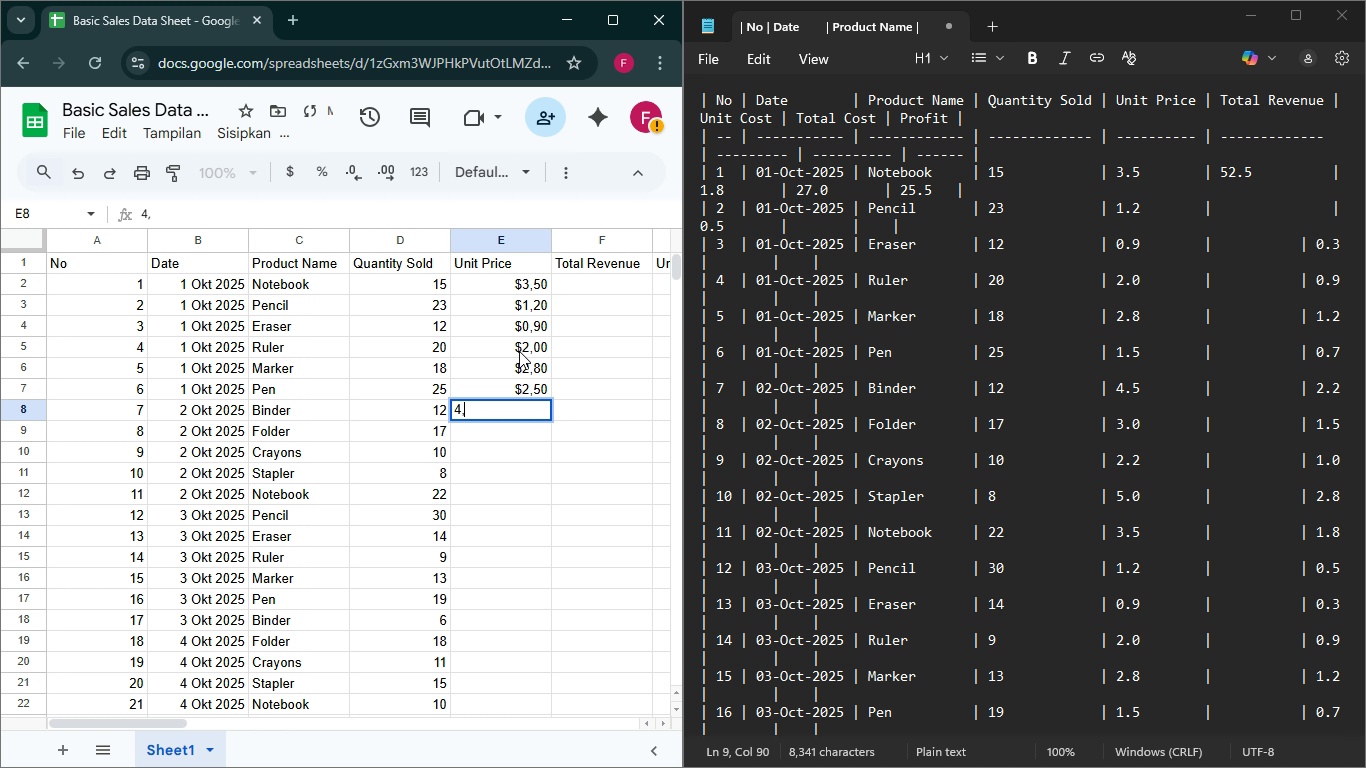 
key(Comma)
 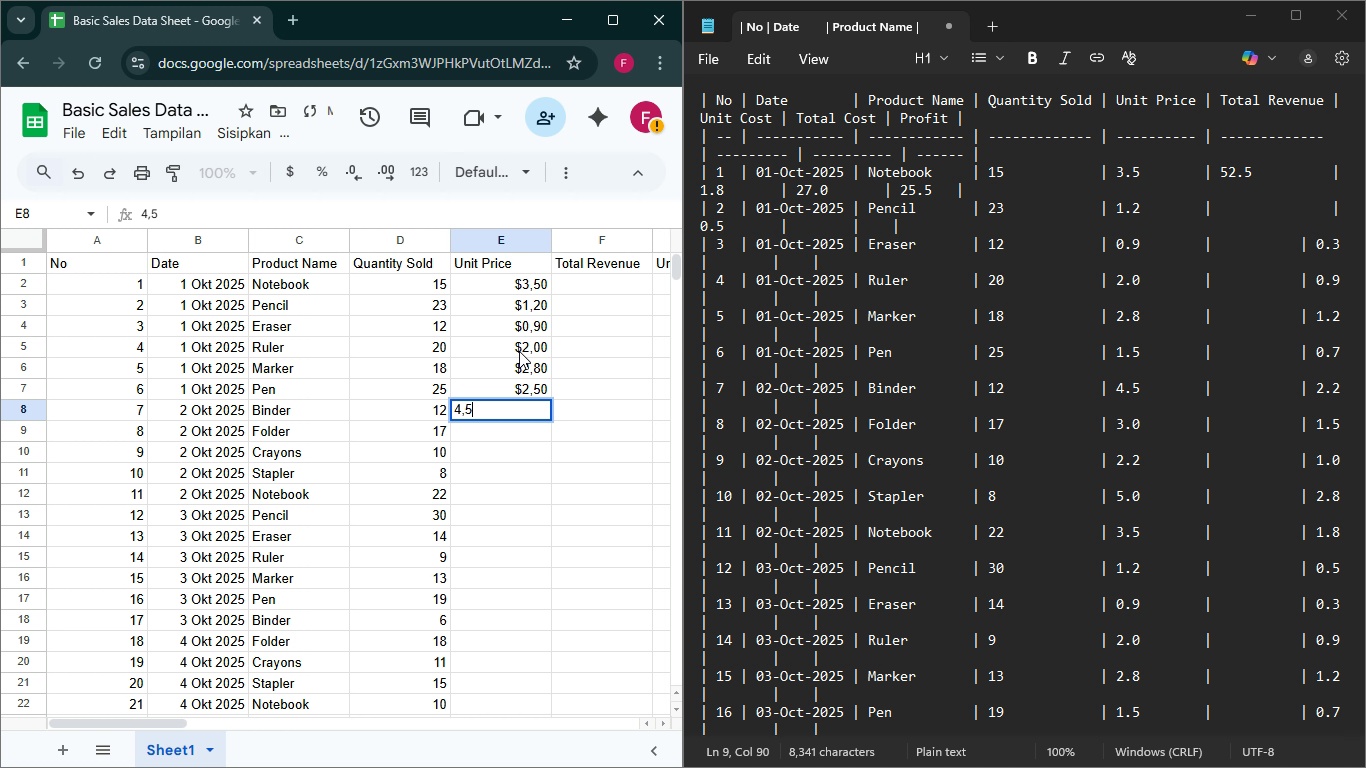 
key(5)
 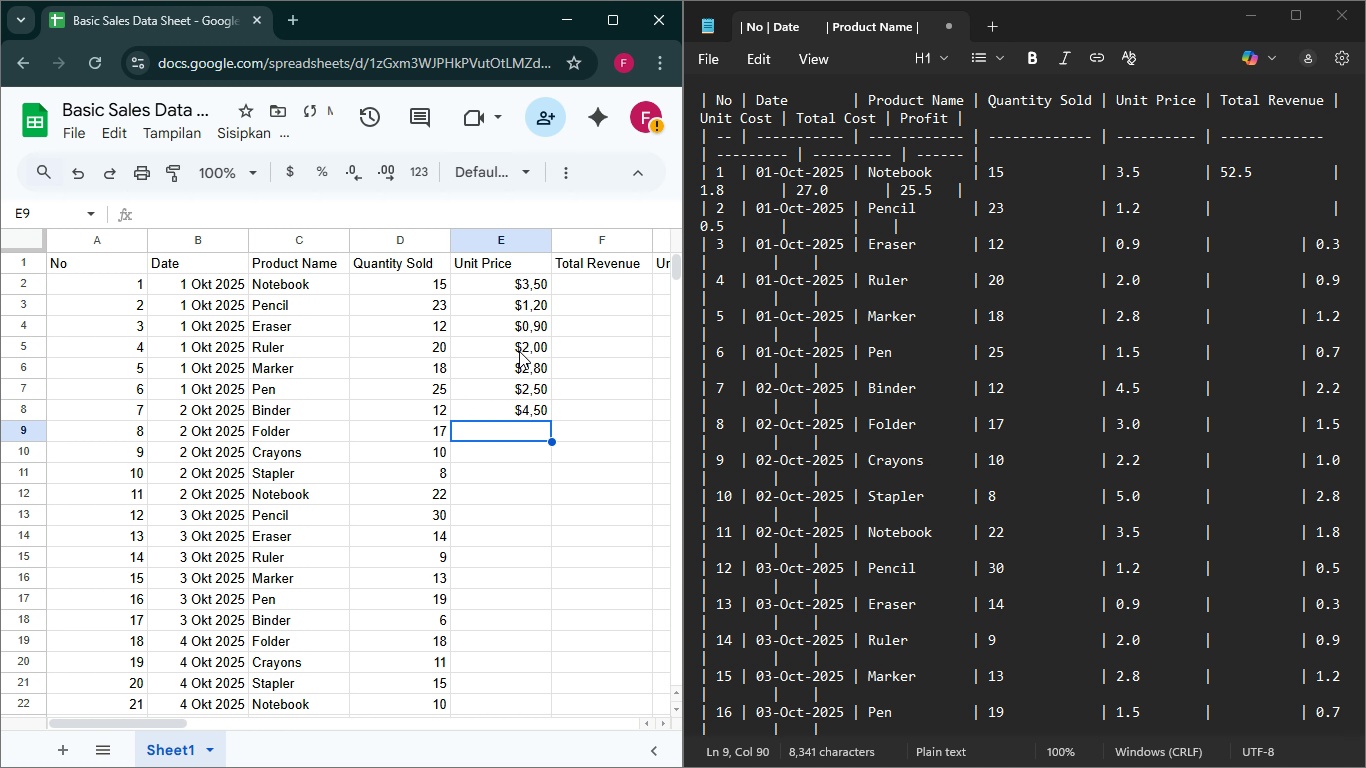 
key(Enter)
 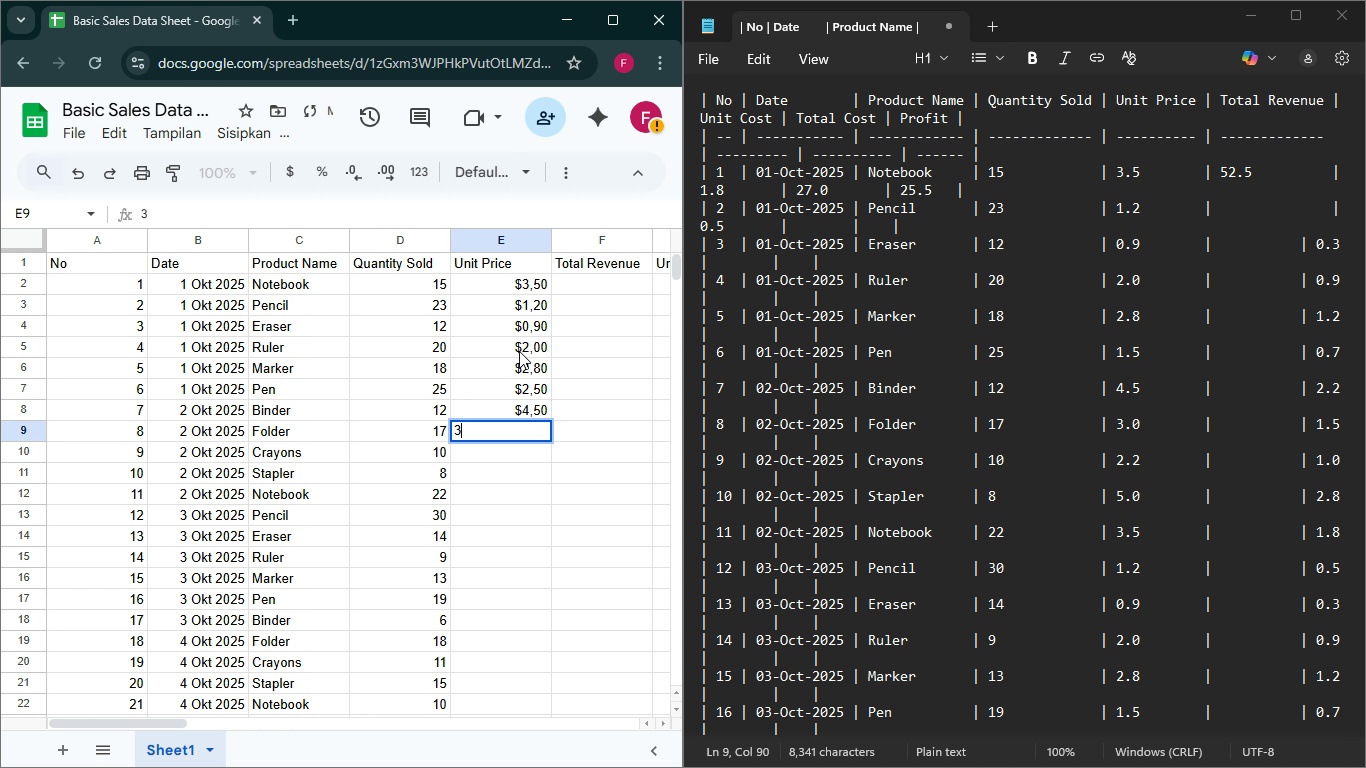 
key(3)
 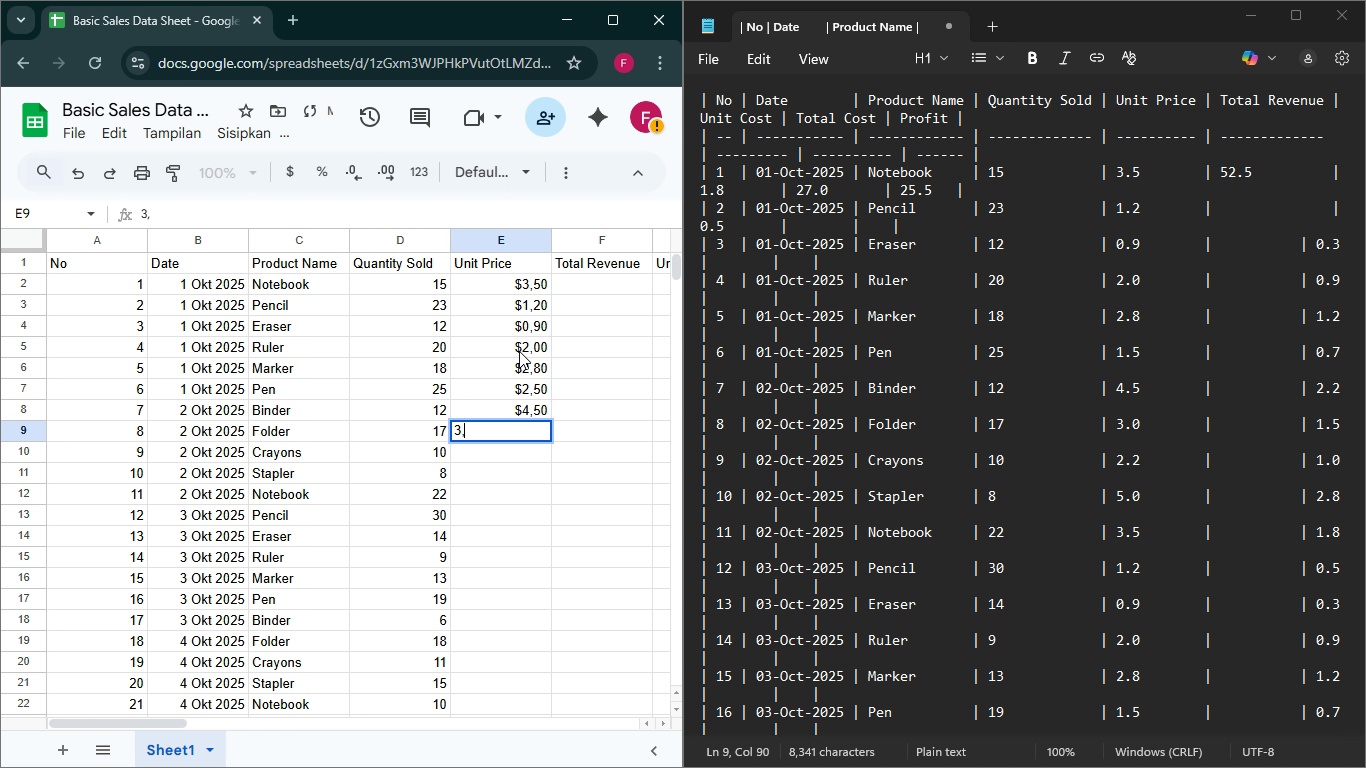 
key(Comma)
 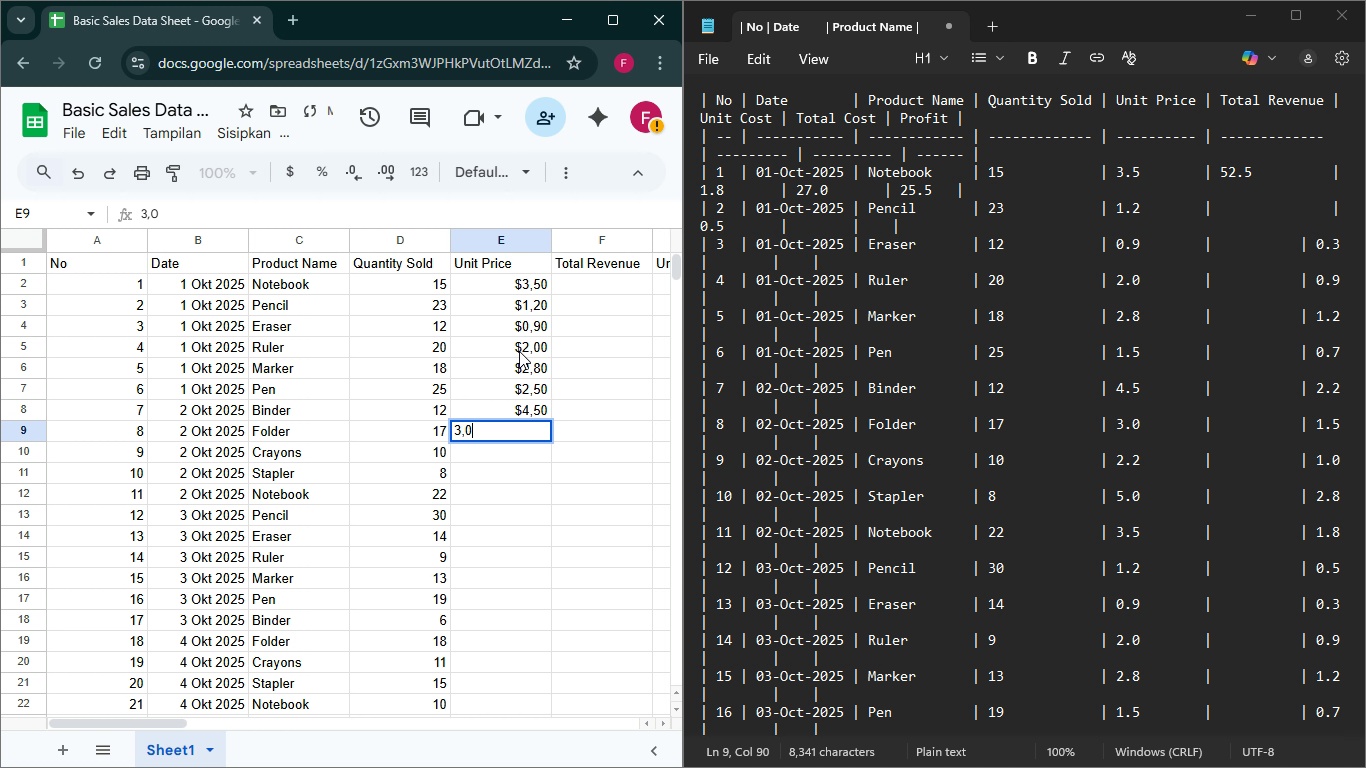 
key(0)
 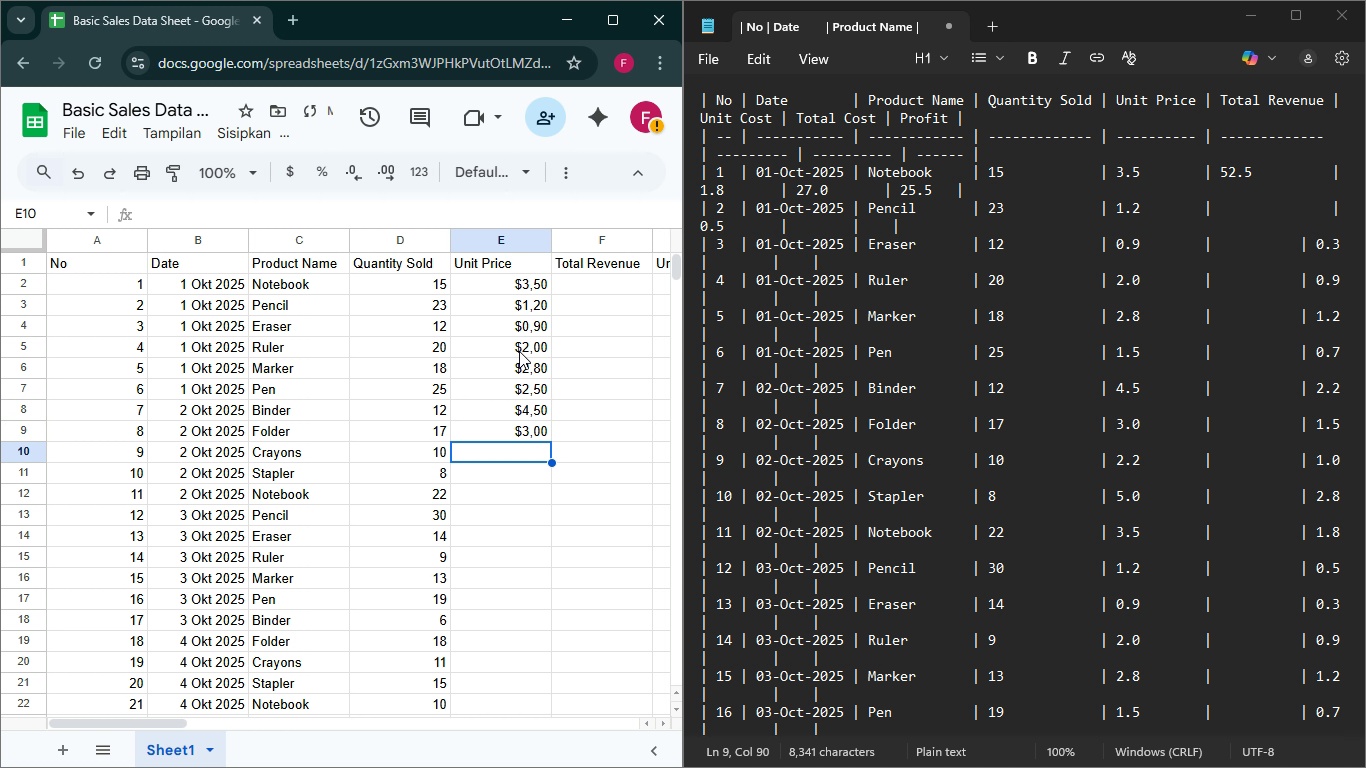 
key(Enter)
 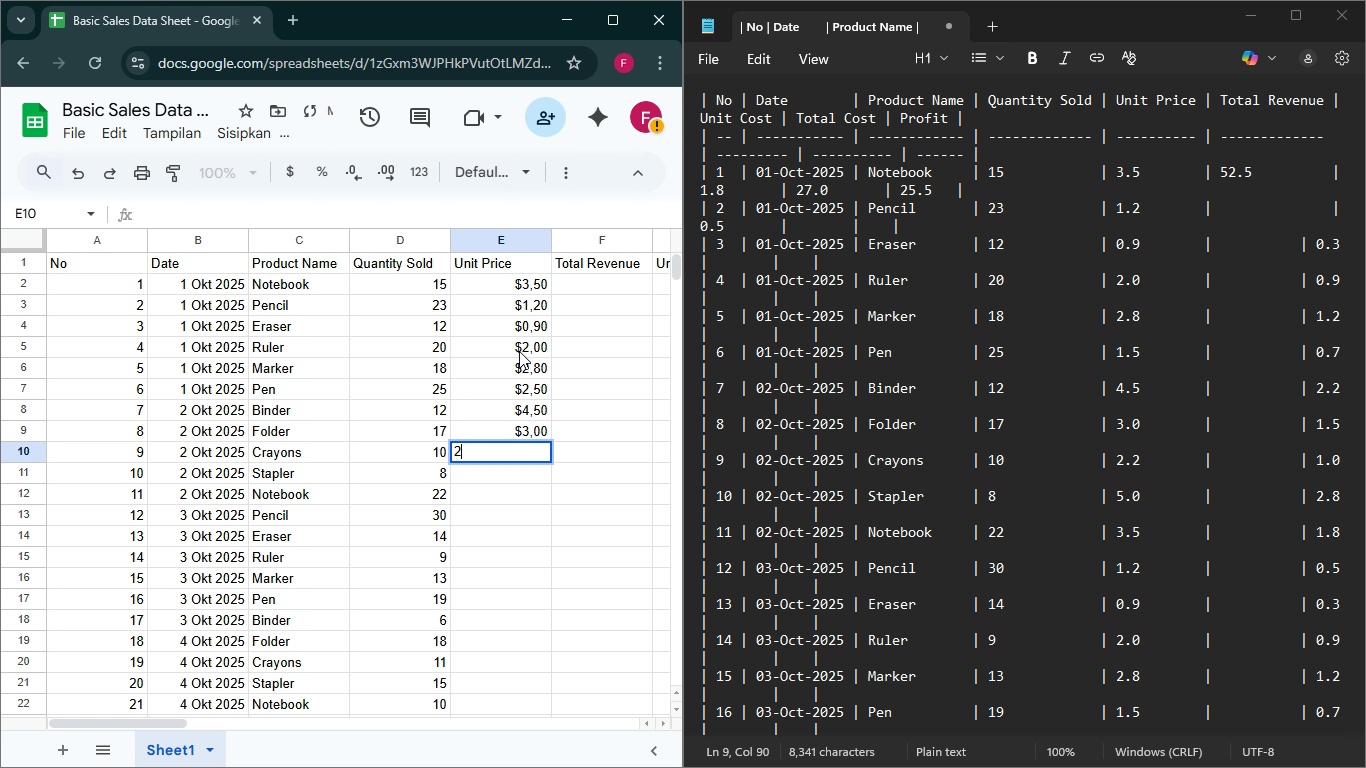 
key(2)
 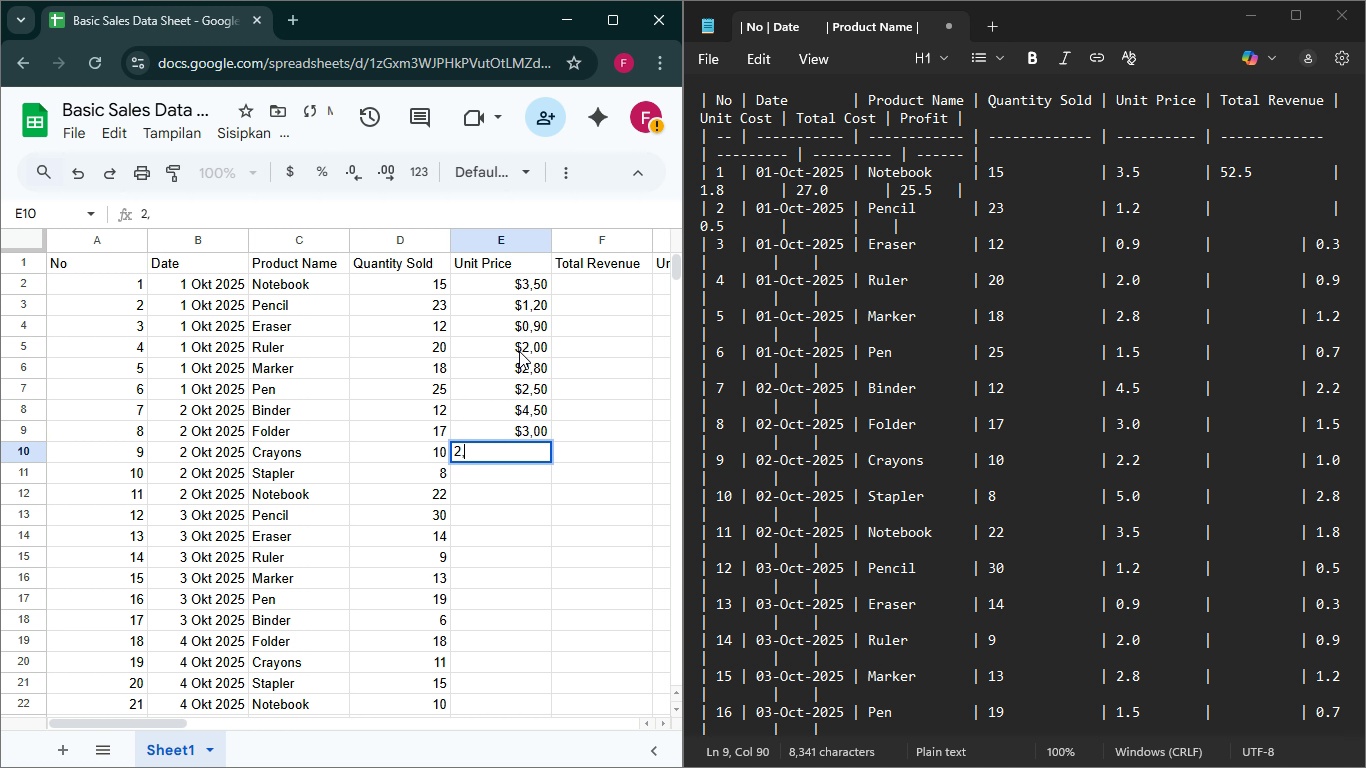 
key(Comma)
 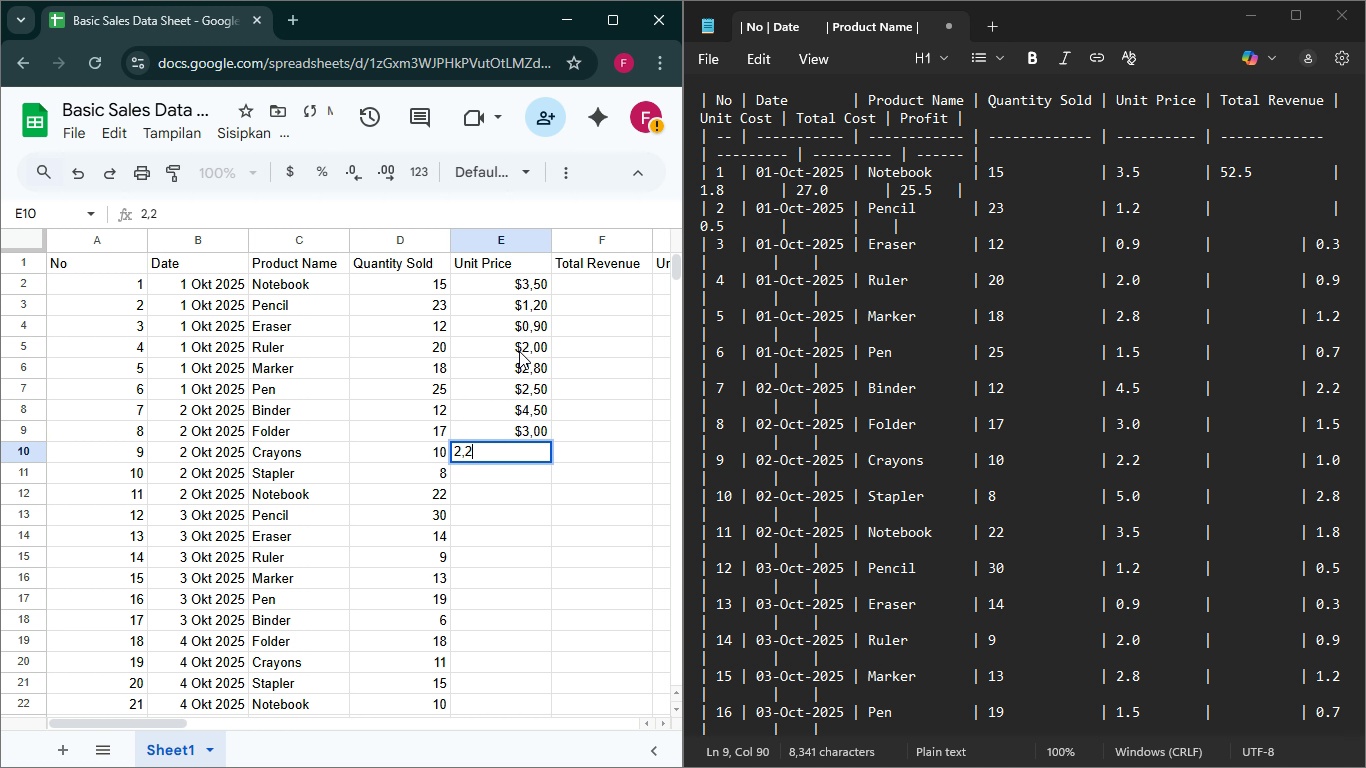 
key(2)
 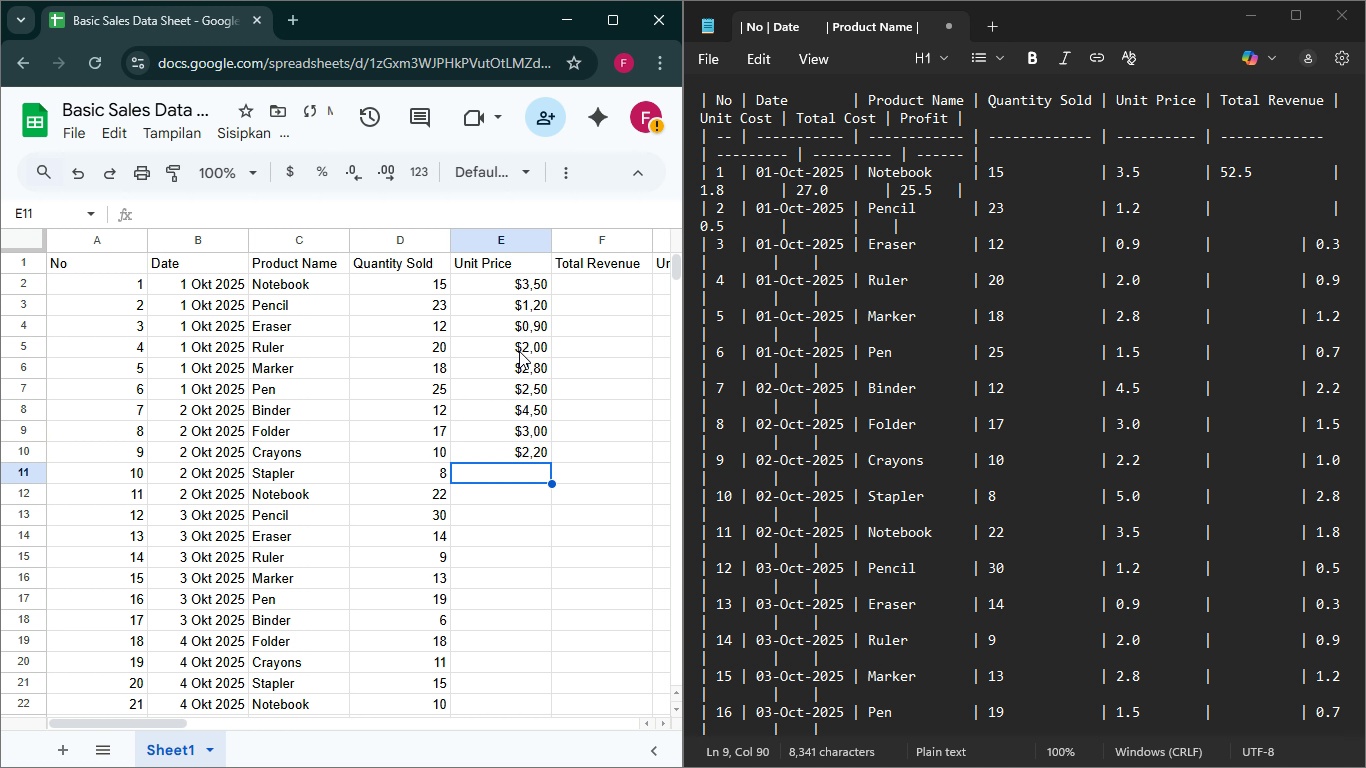 
key(Enter)
 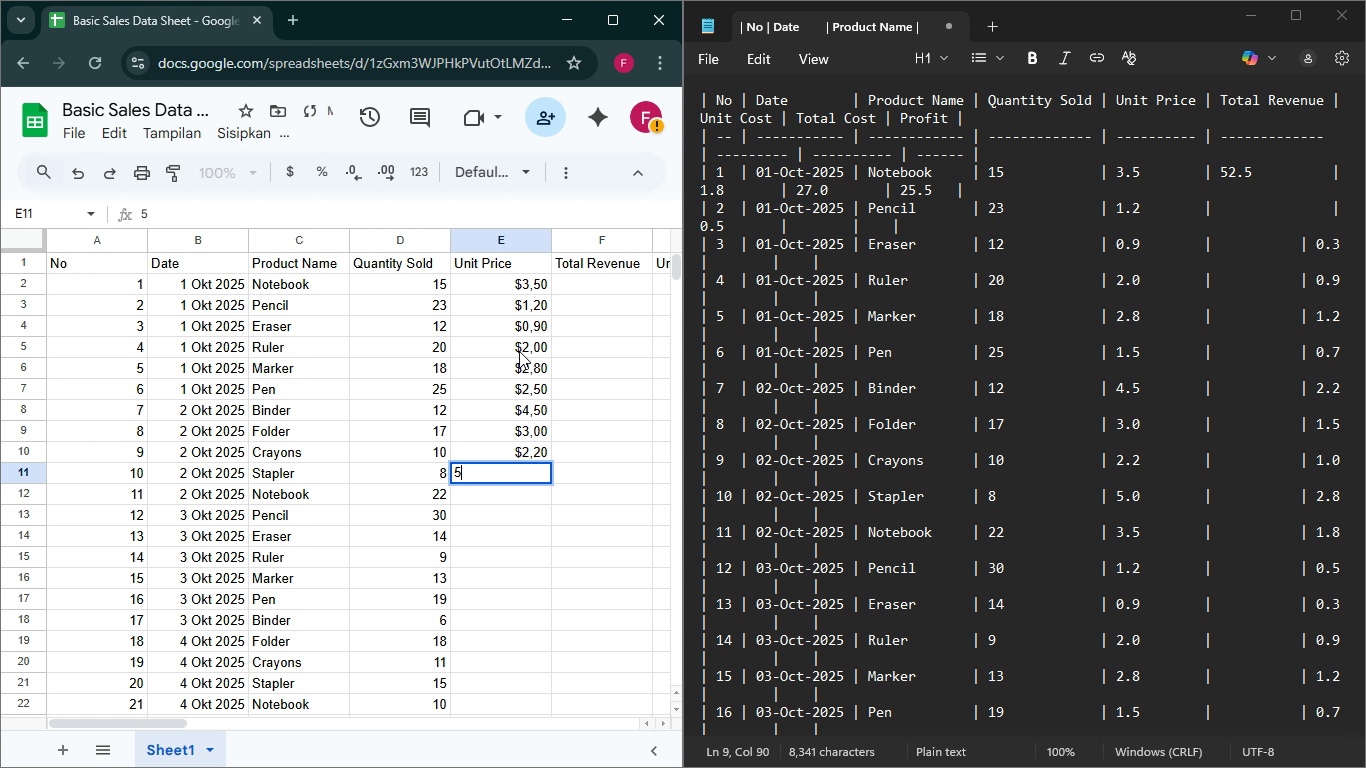 
type(50)
 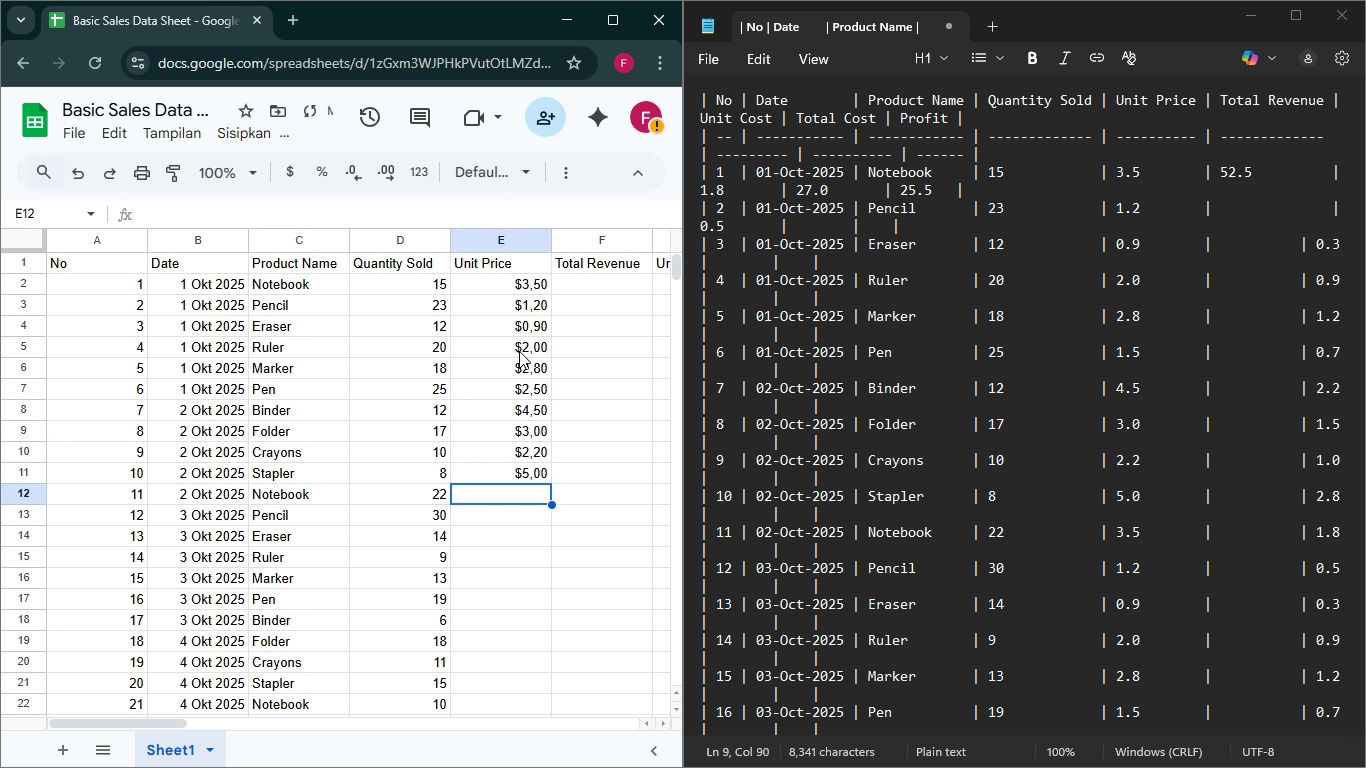 
hold_key(key=Comma, duration=5.16)
 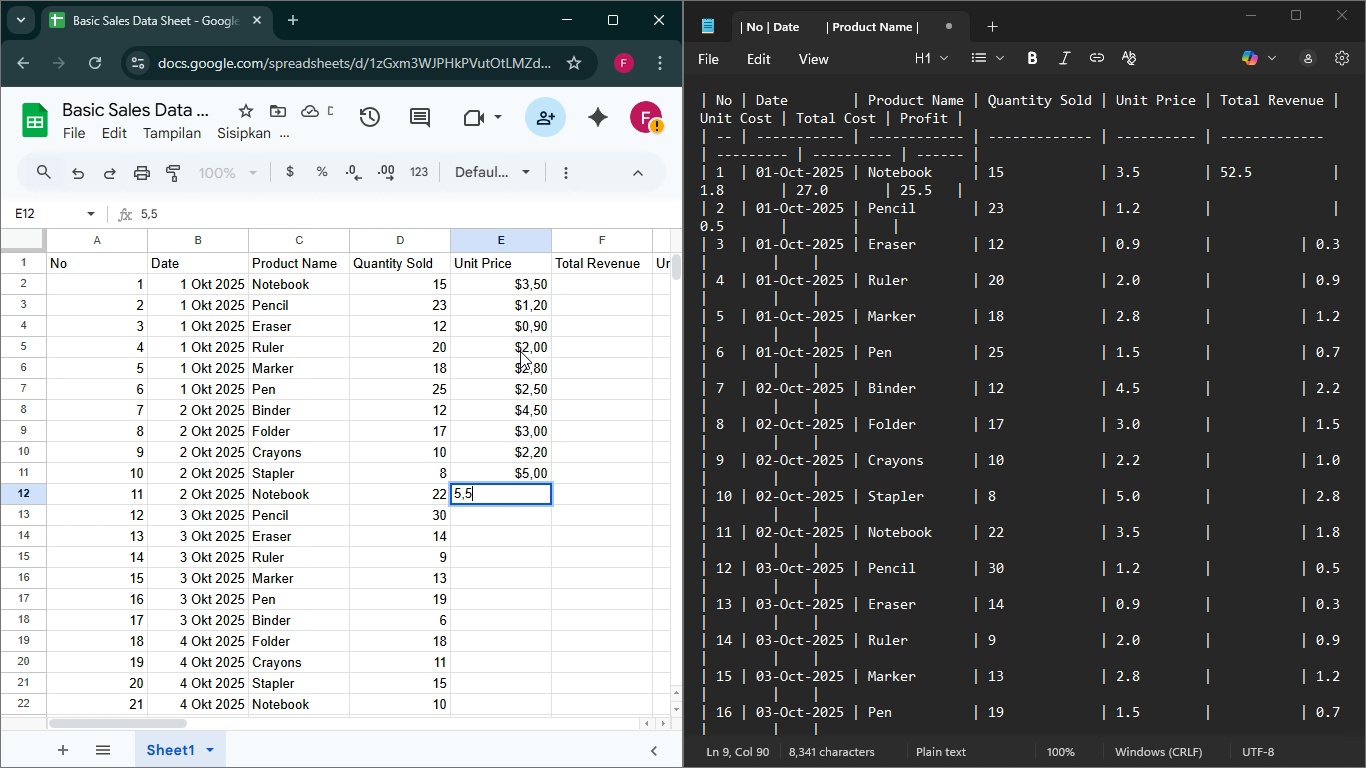 
key(Enter)
 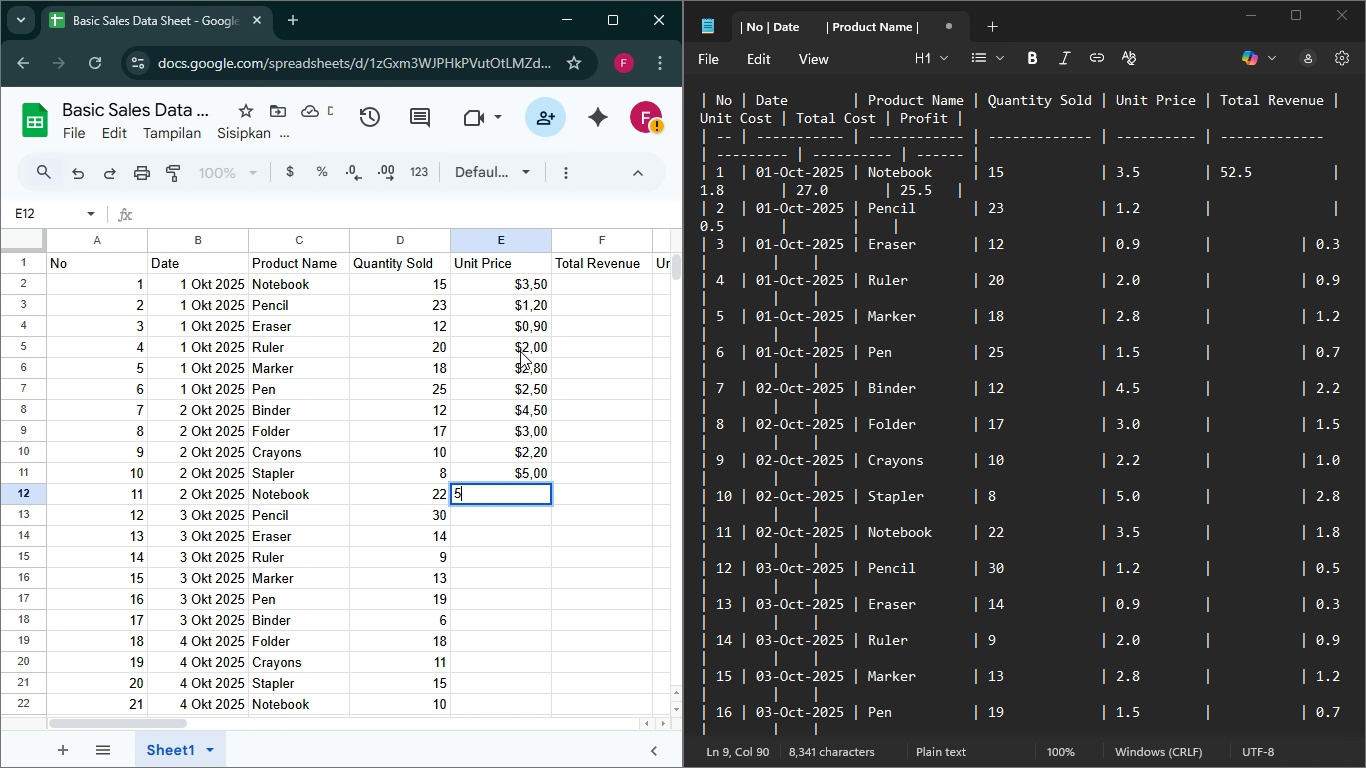 
type(55)
 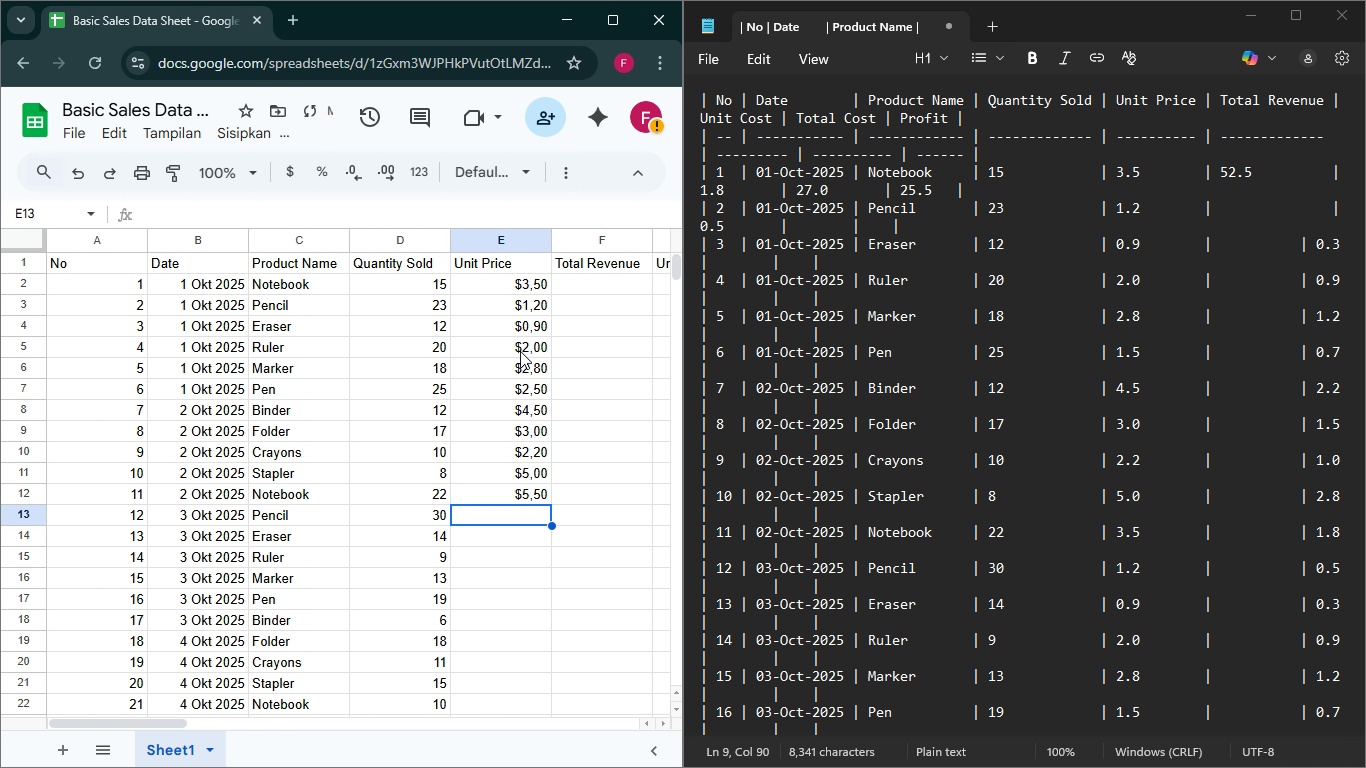 
key(Enter)
 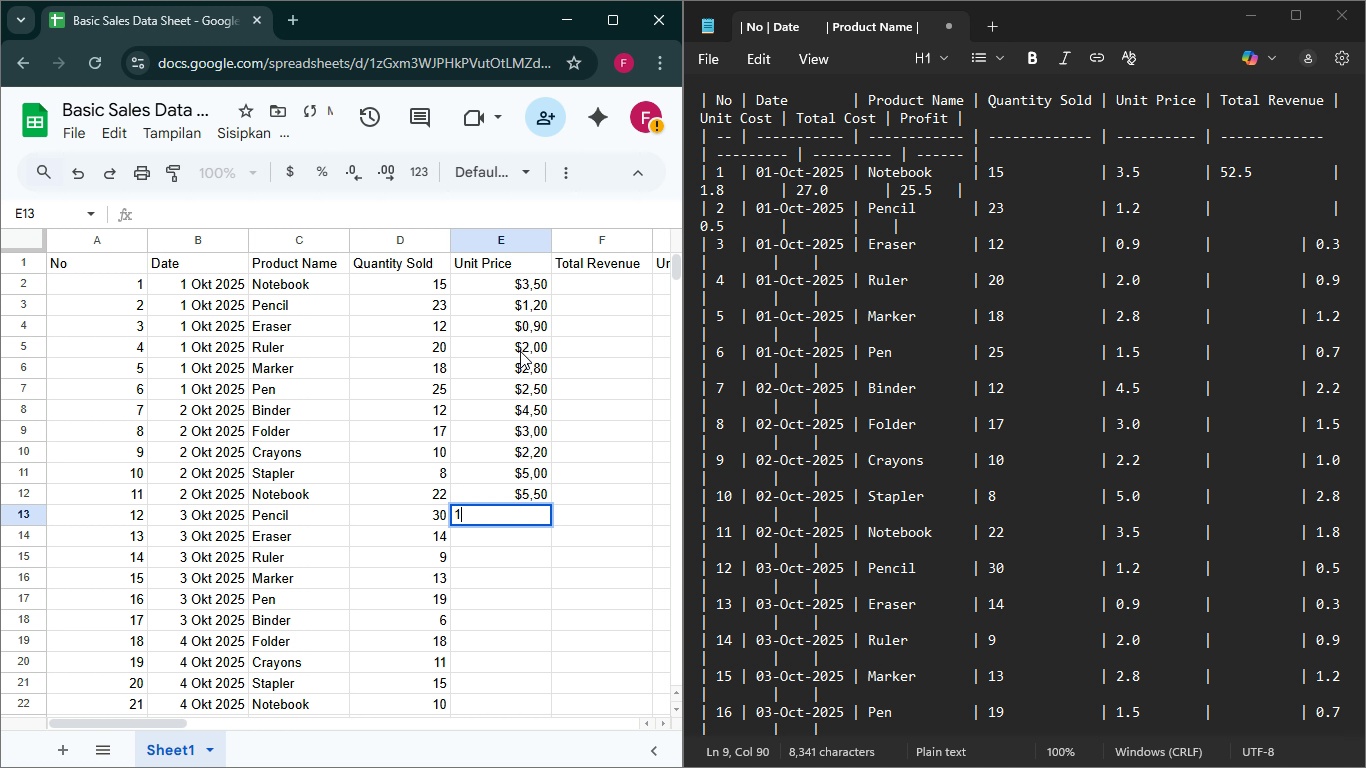 
type(1,50,92,0)
 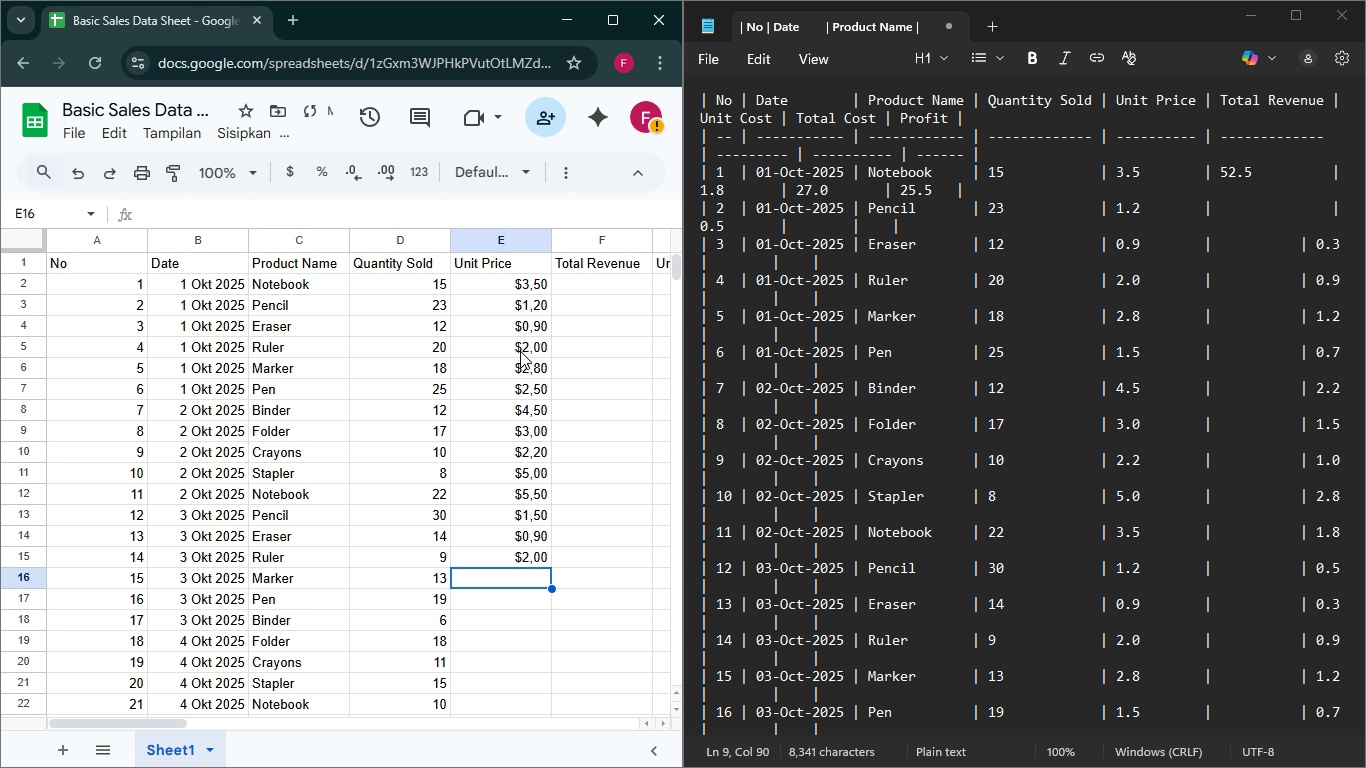 
hold_key(key=Enter, duration=1.94)
 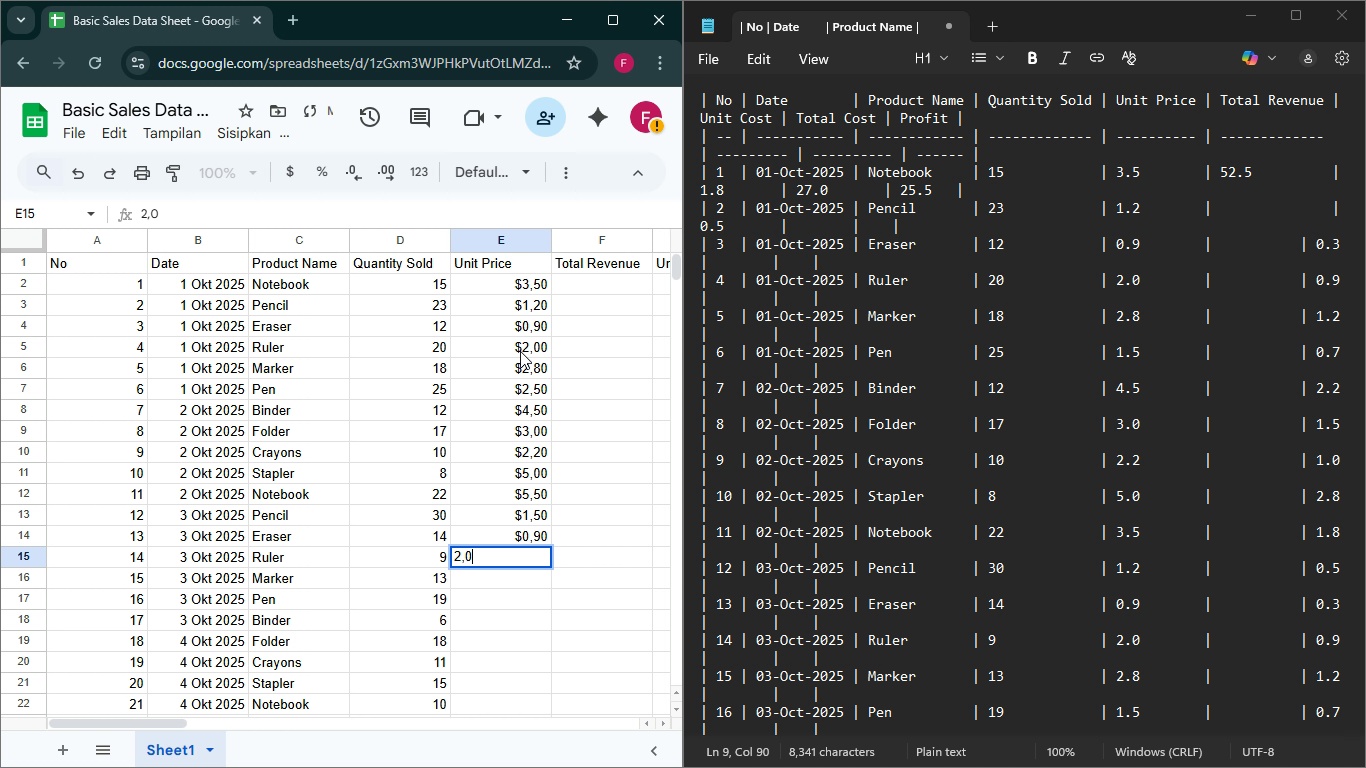 
key(Enter)
 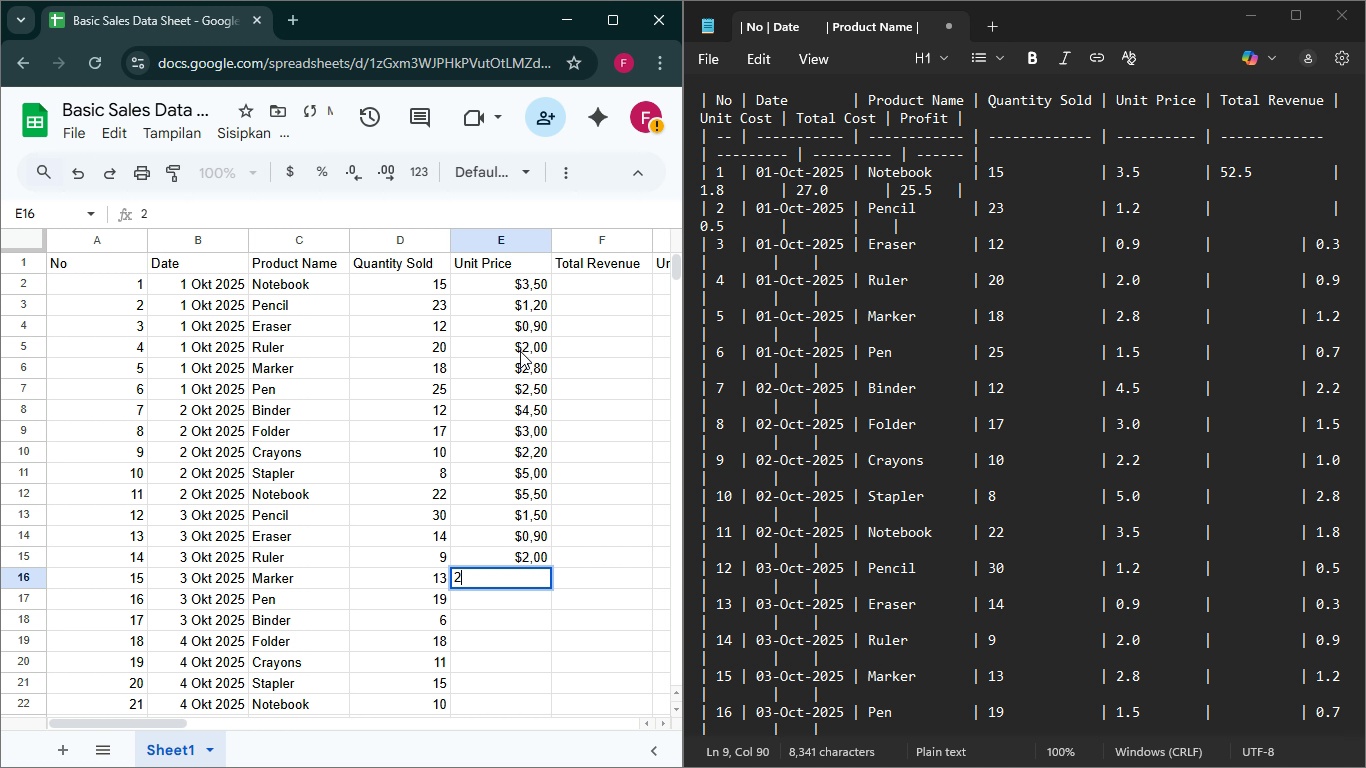 
type(2,81,5)
 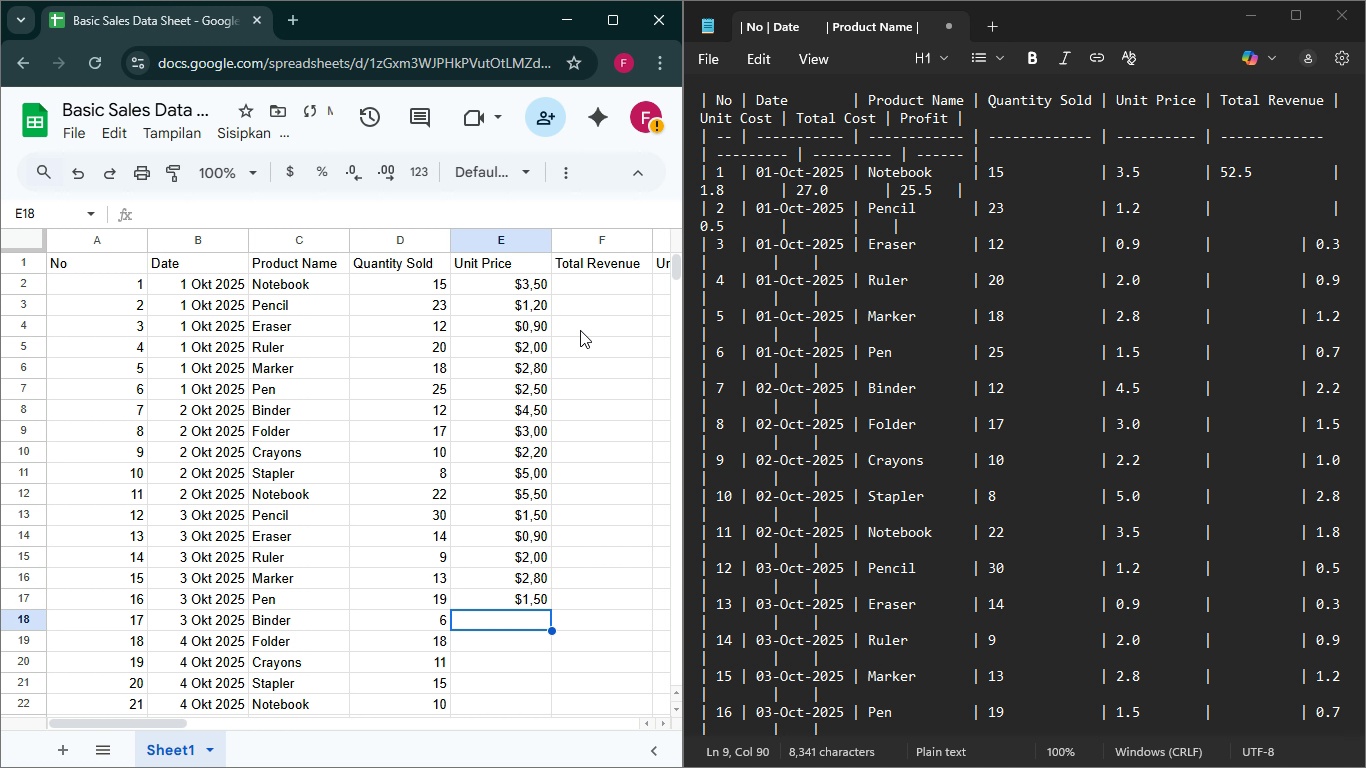 
hold_key(key=Enter, duration=2.2)
 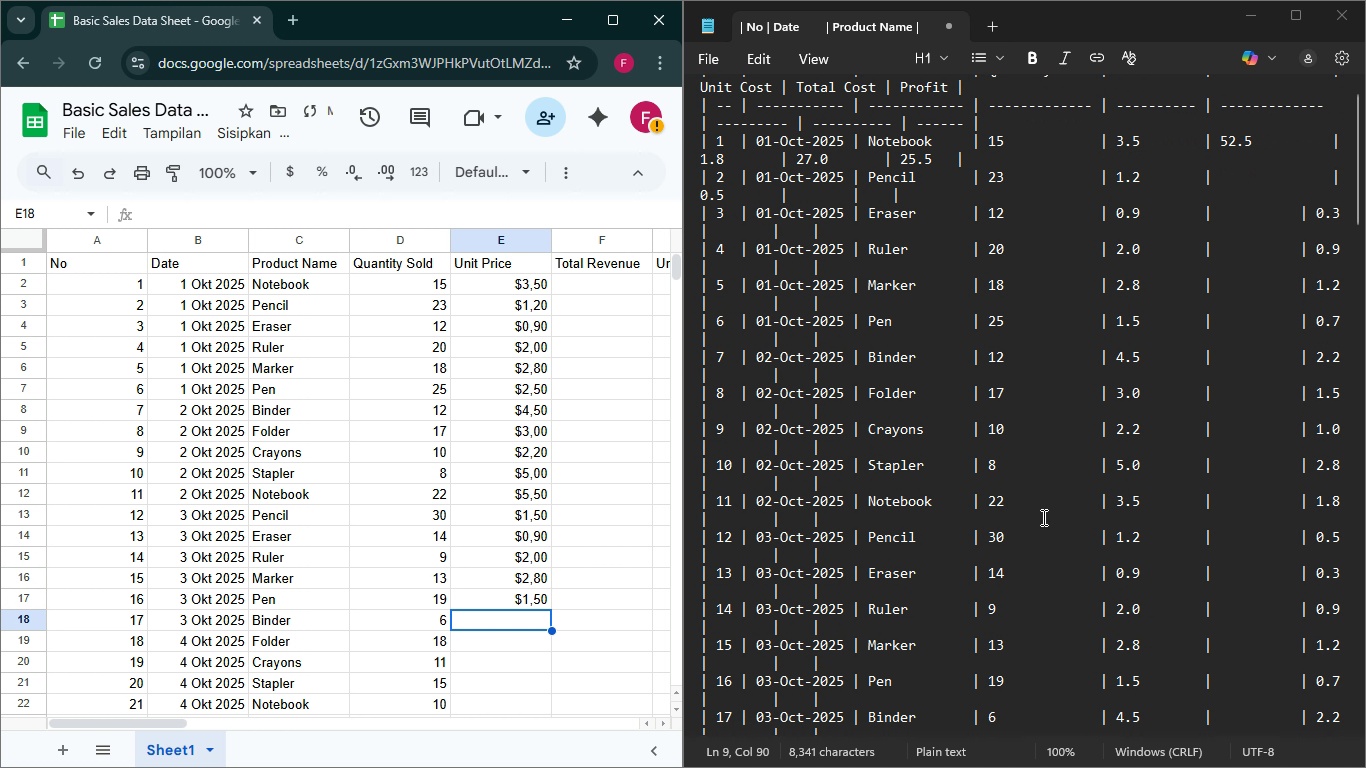 
scroll: coordinate [1045, 519], scroll_direction: down, amount: 10.0
 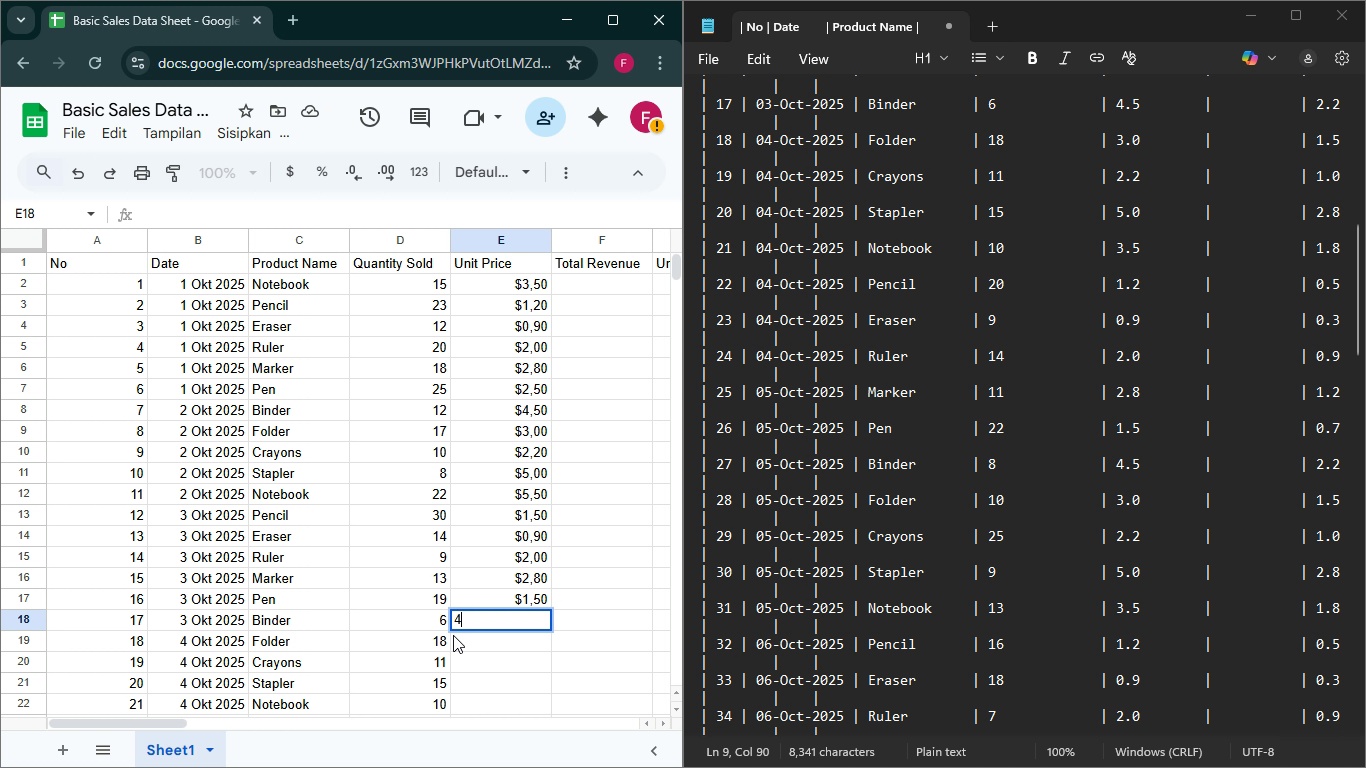 
key(4)
 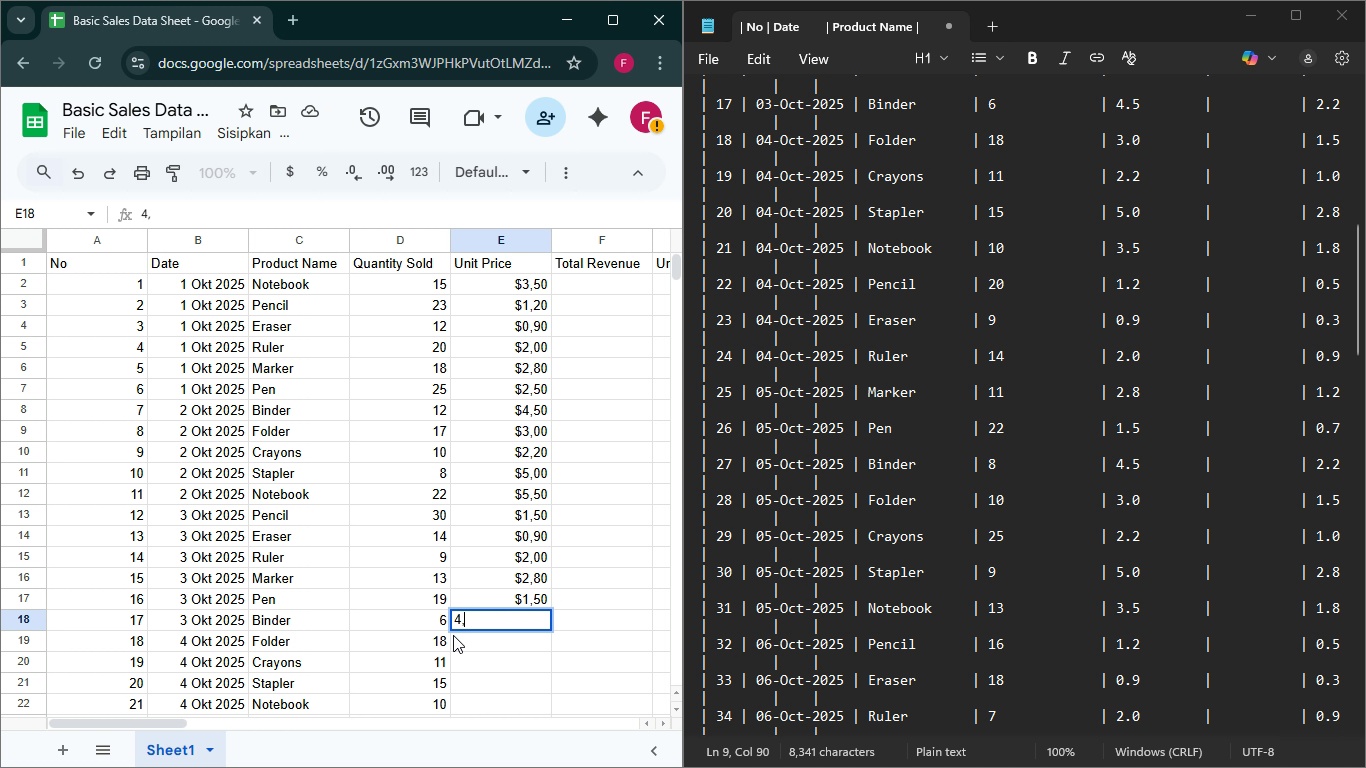 
key(Comma)
 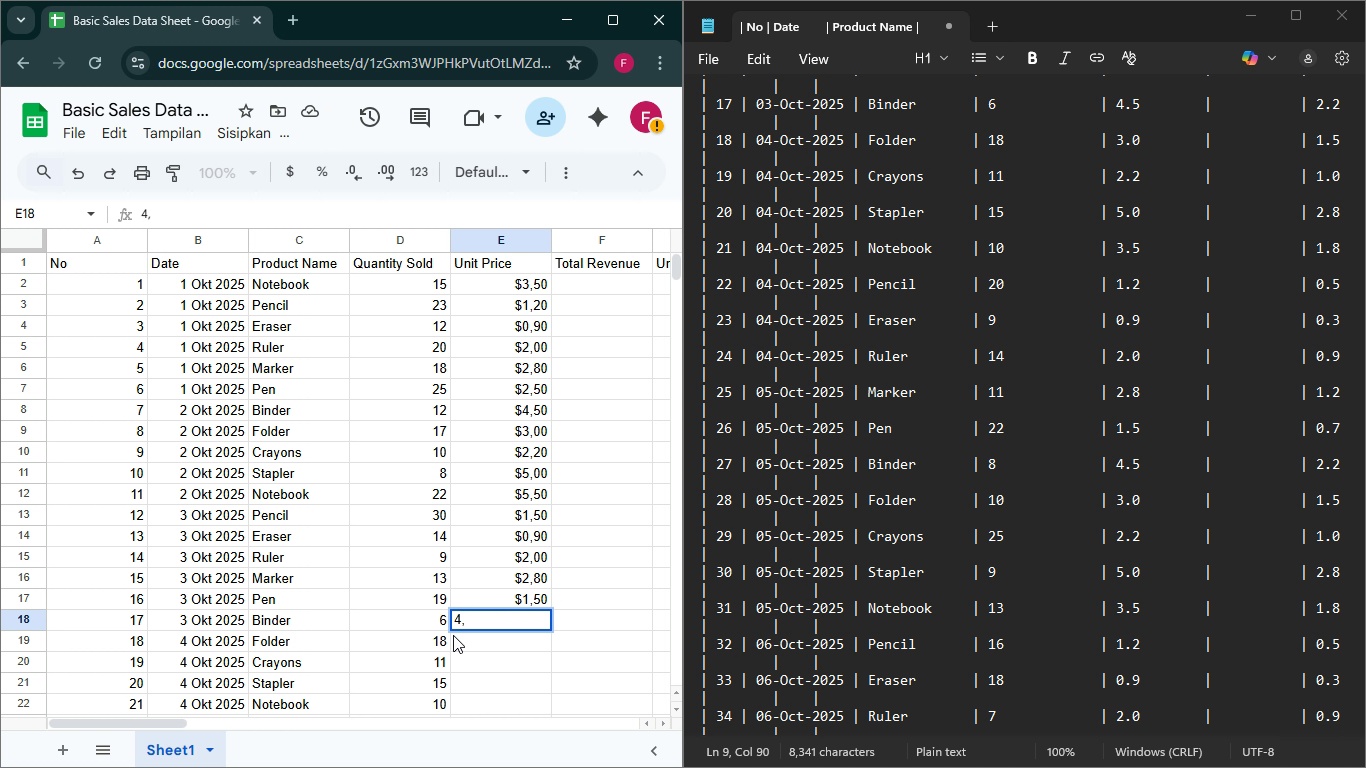 
key(5)
 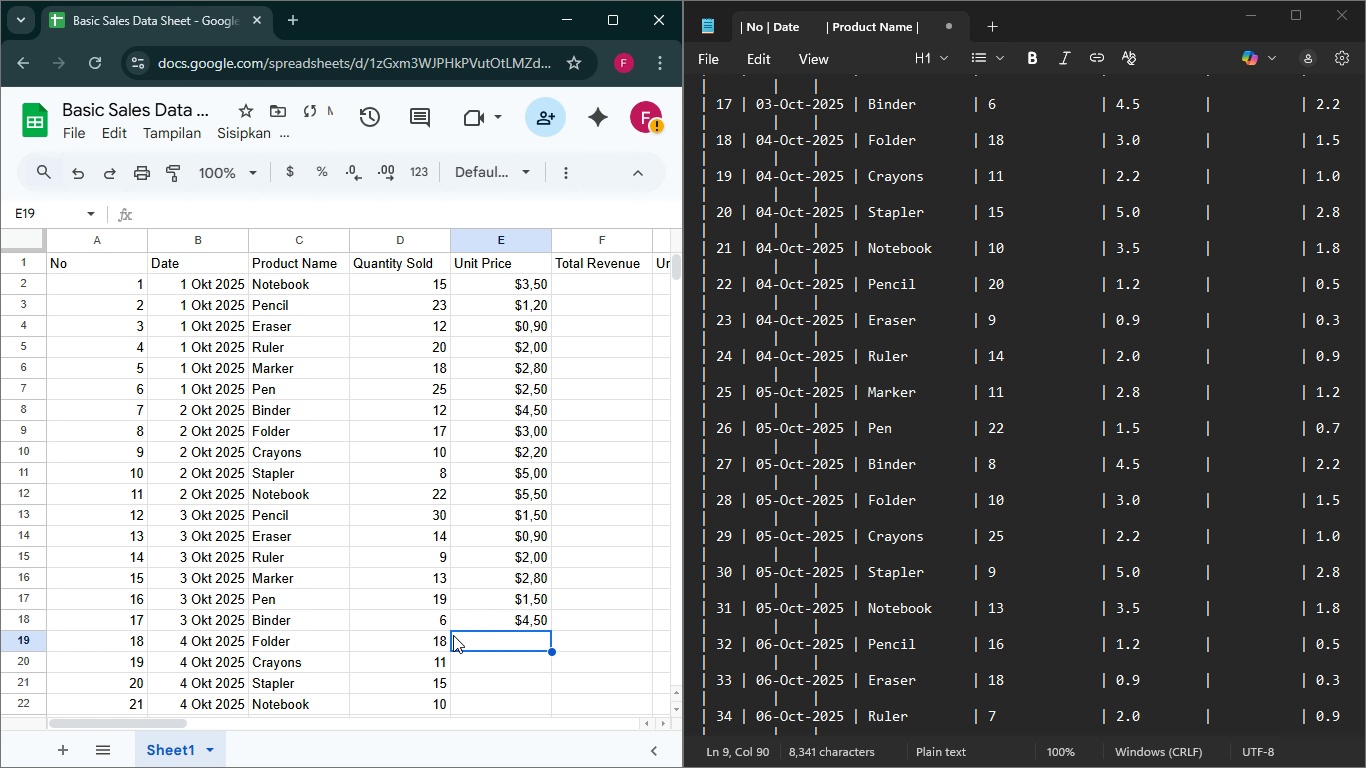 
key(Enter)
 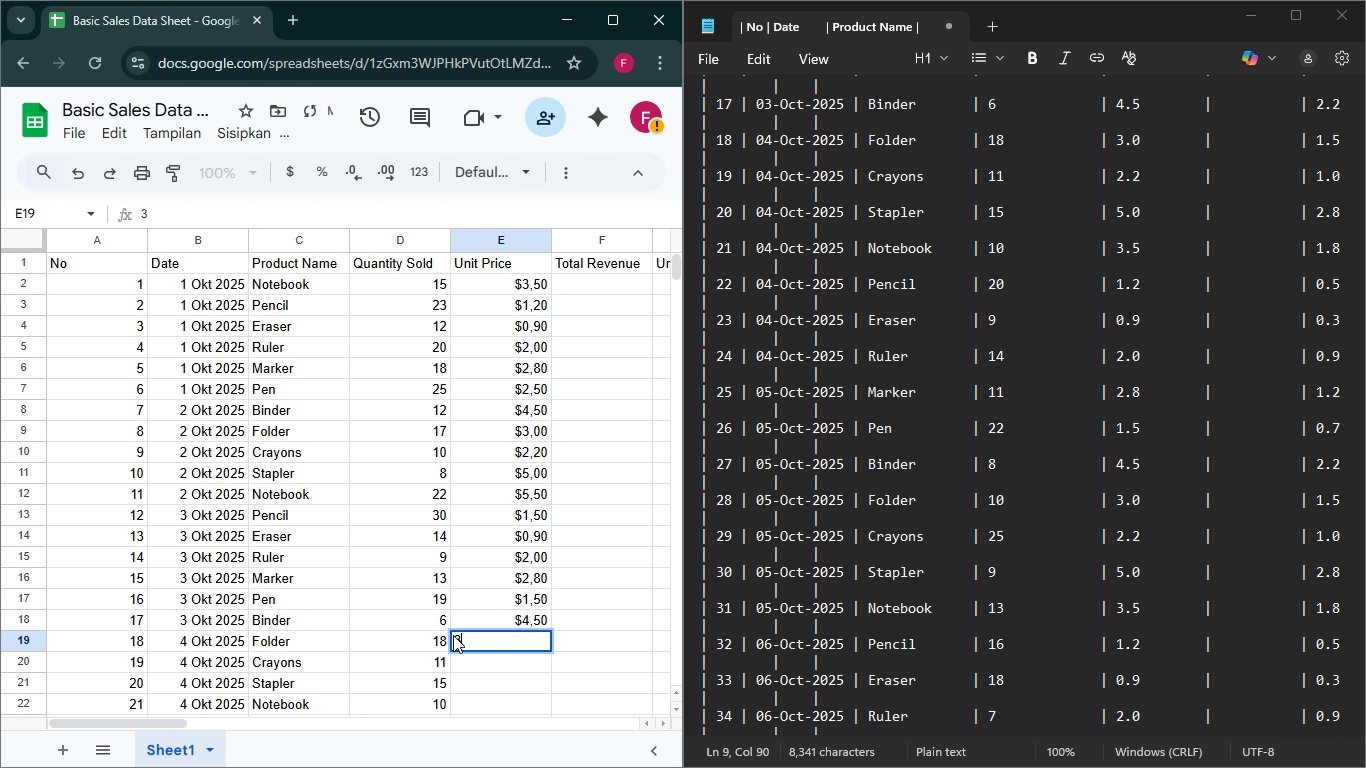 
hold_key(key=3, duration=0.38)
 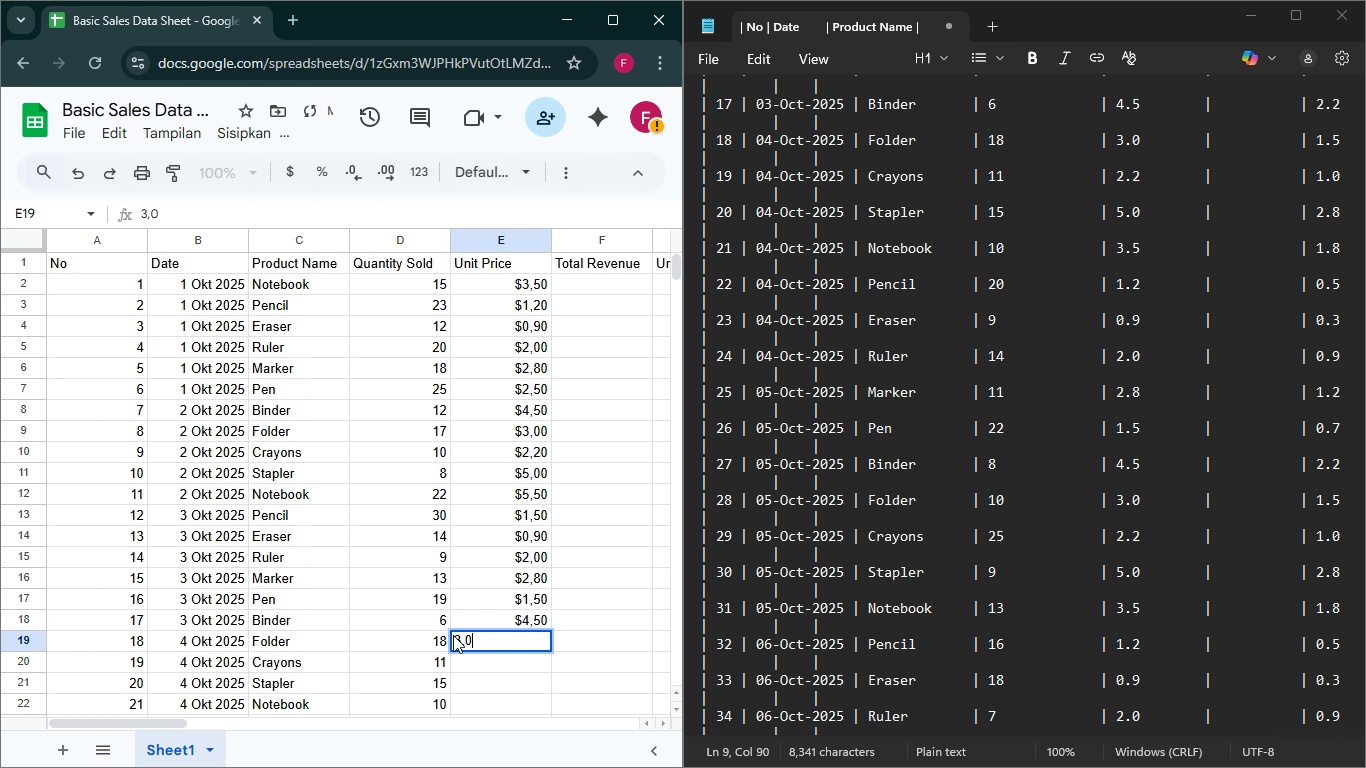 
hold_key(key=Comma, duration=3.49)
 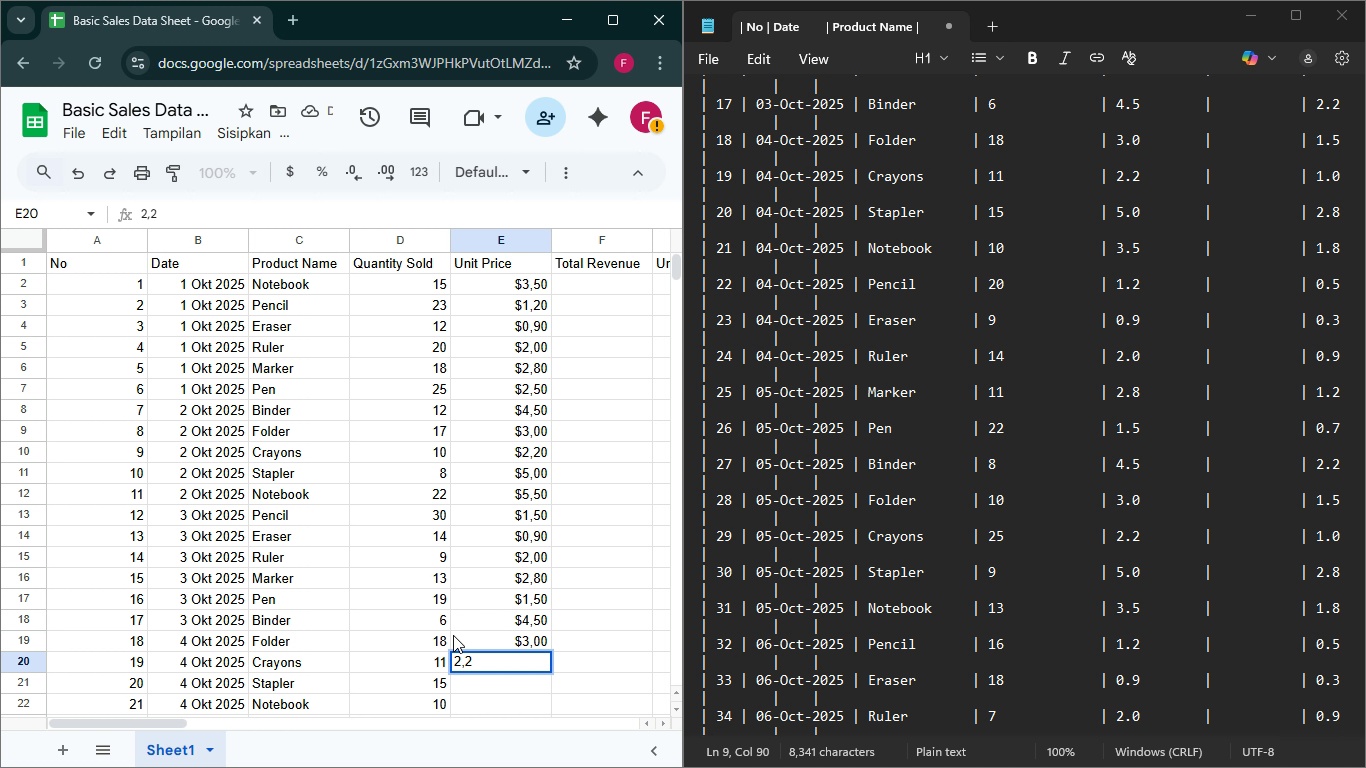 
key(0)
 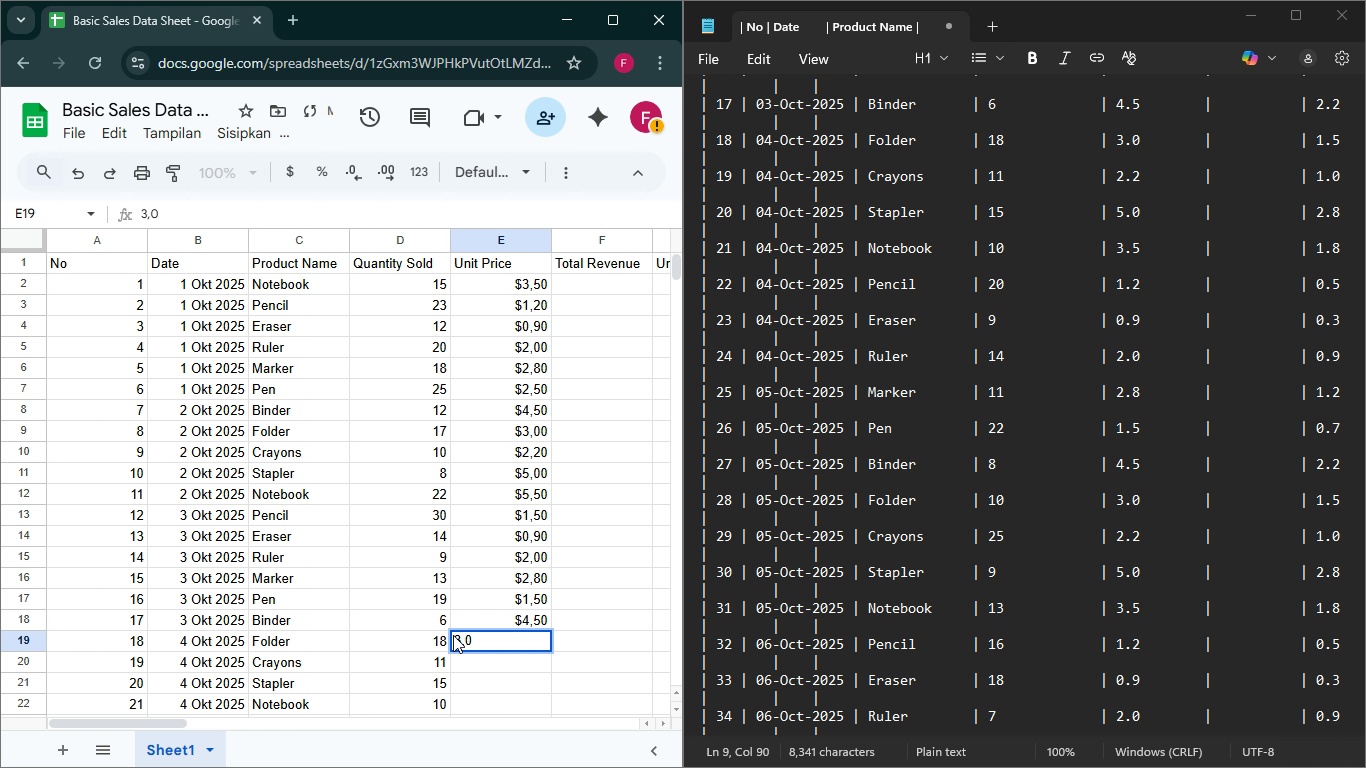 
key(Enter)
 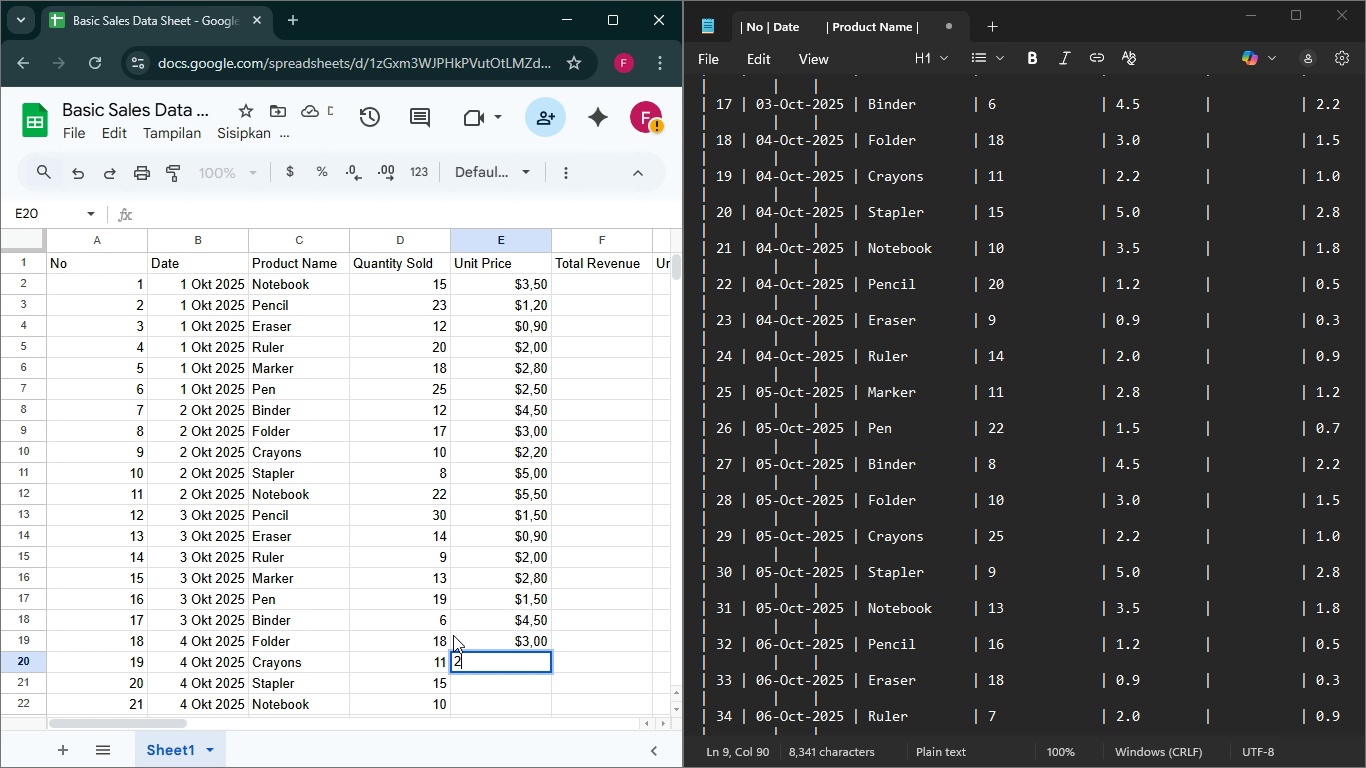 
type(22)
 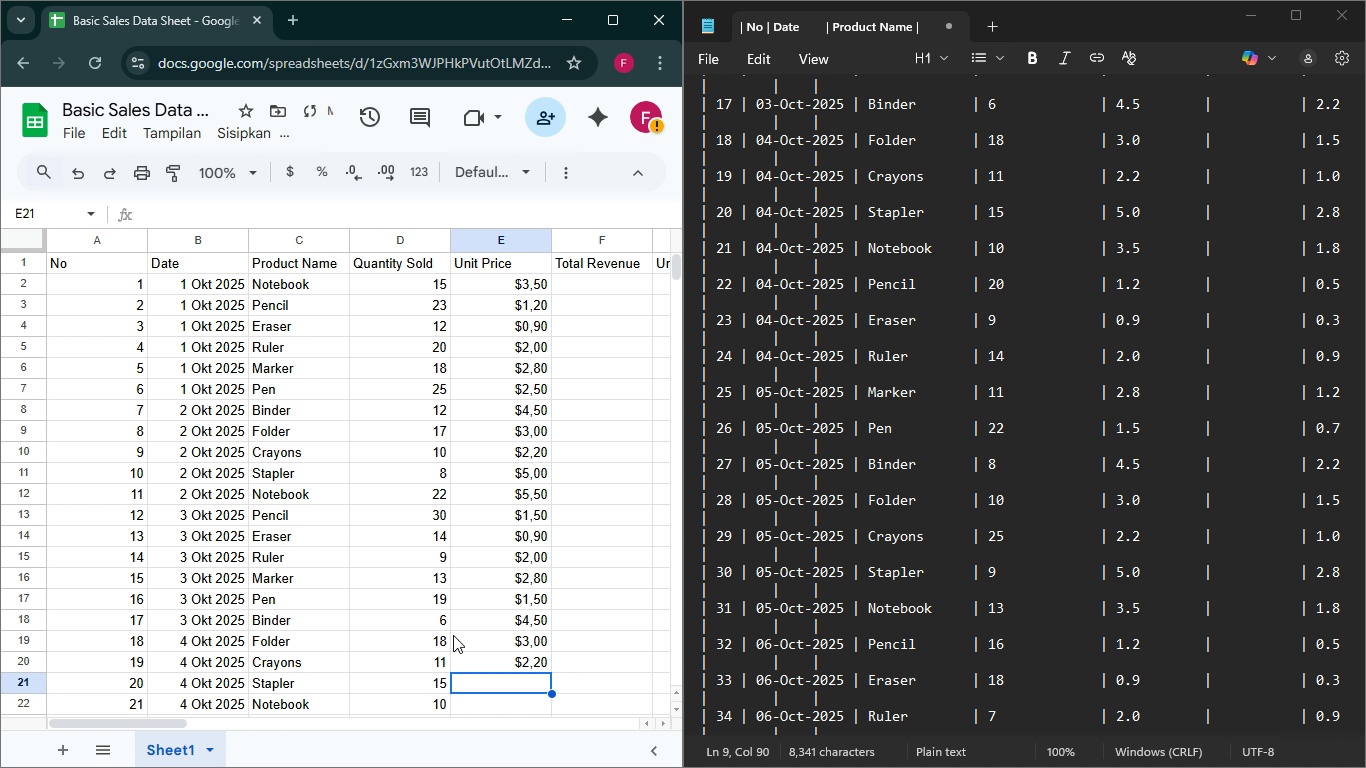 
key(Enter)
 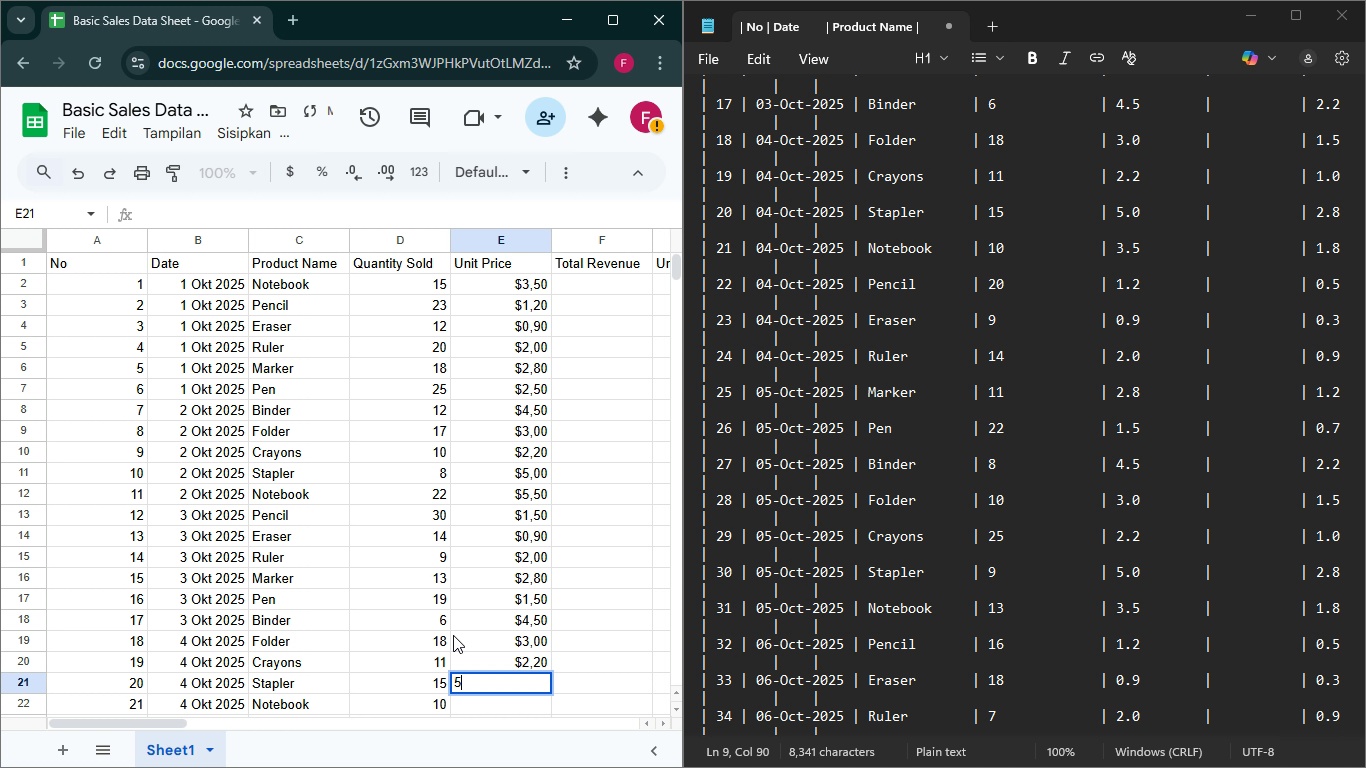 
key(5)
 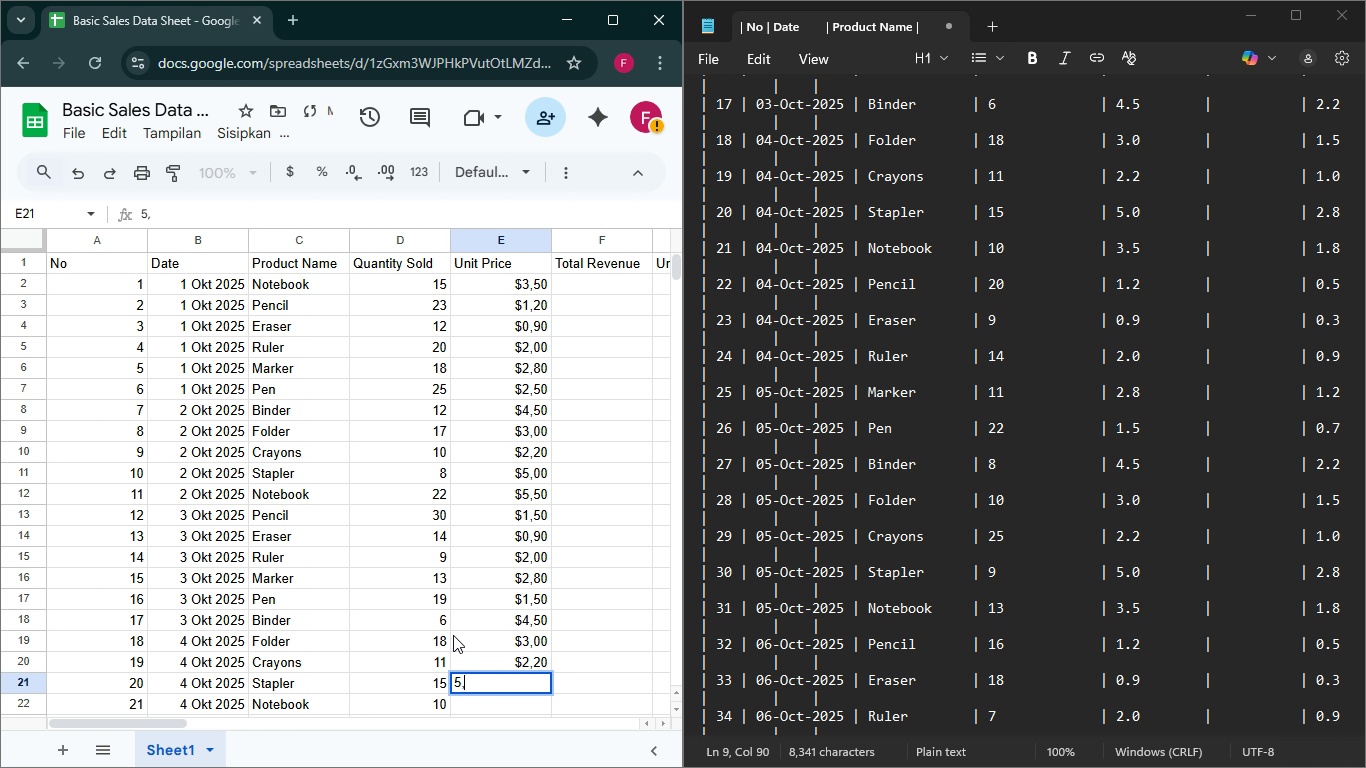 
key(Comma)
 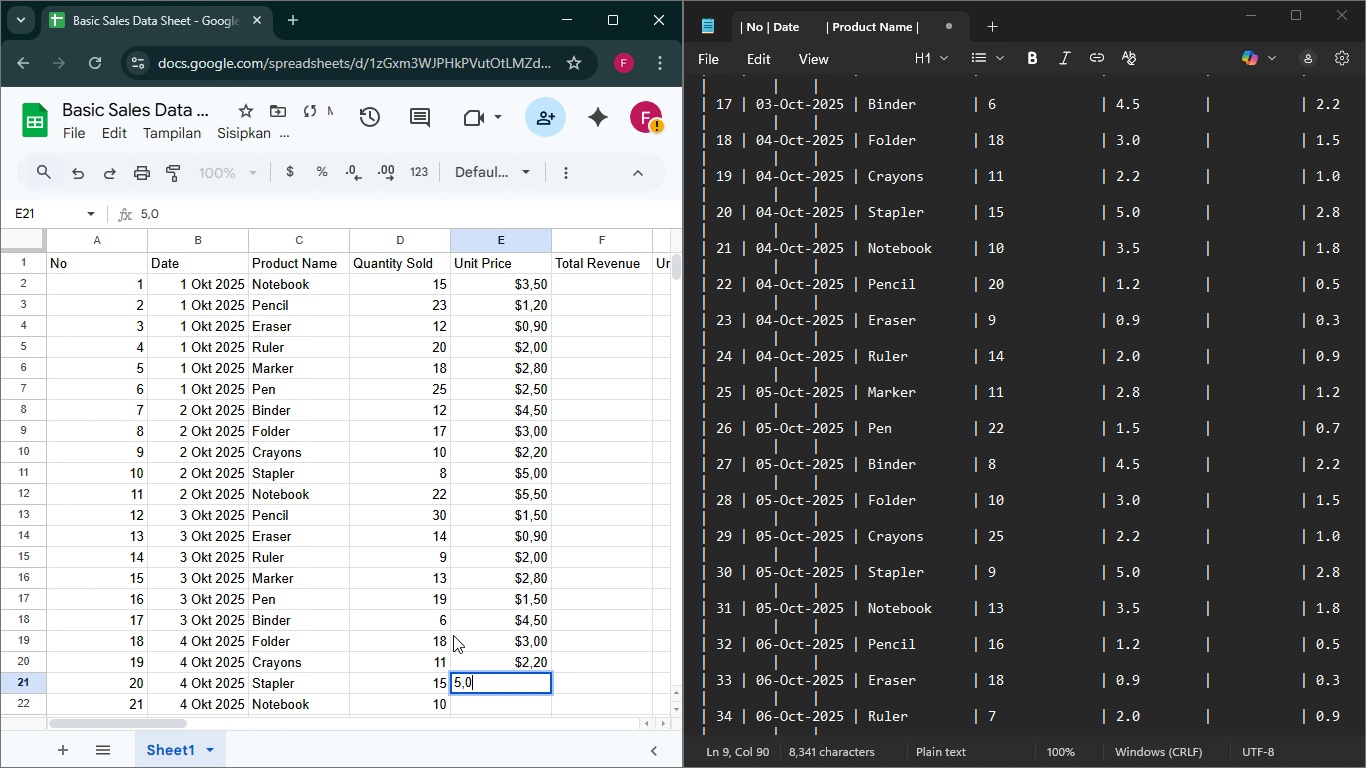 
key(0)
 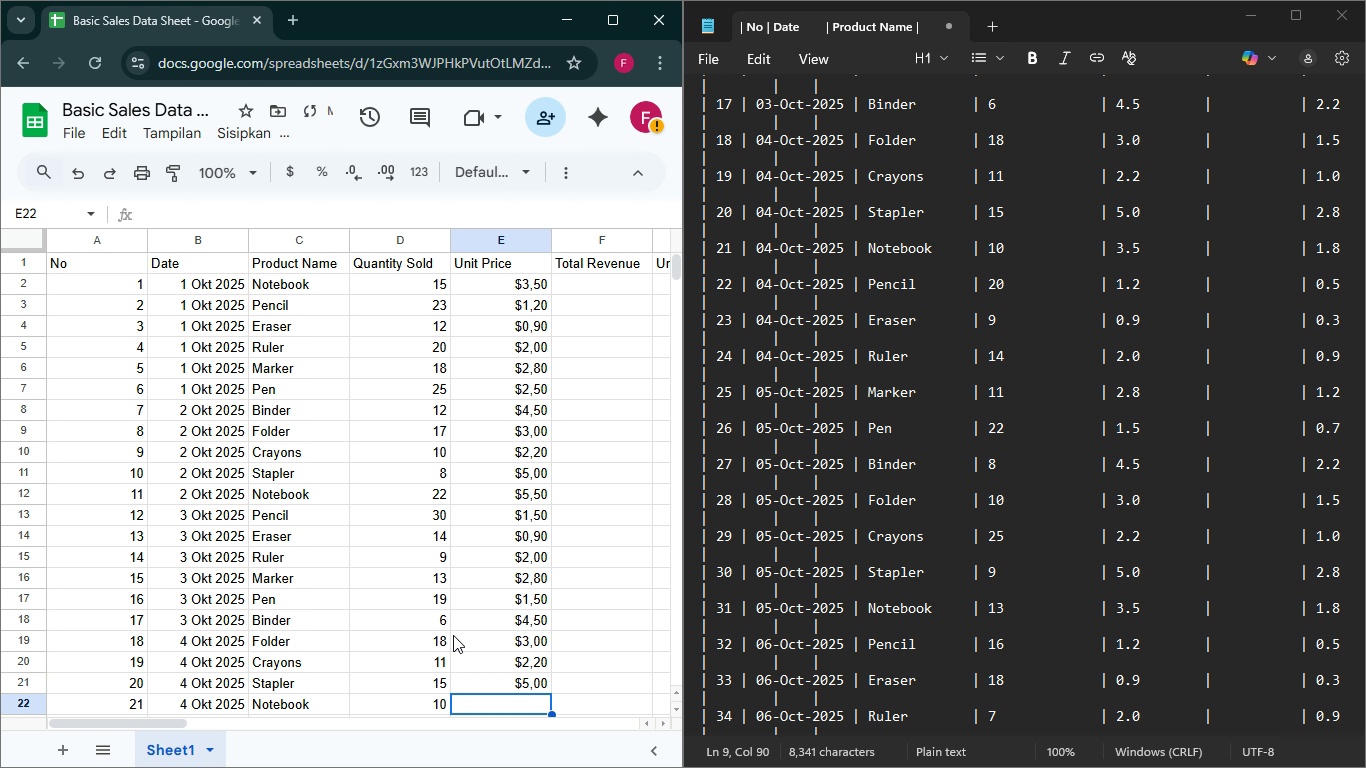 
key(Enter)
 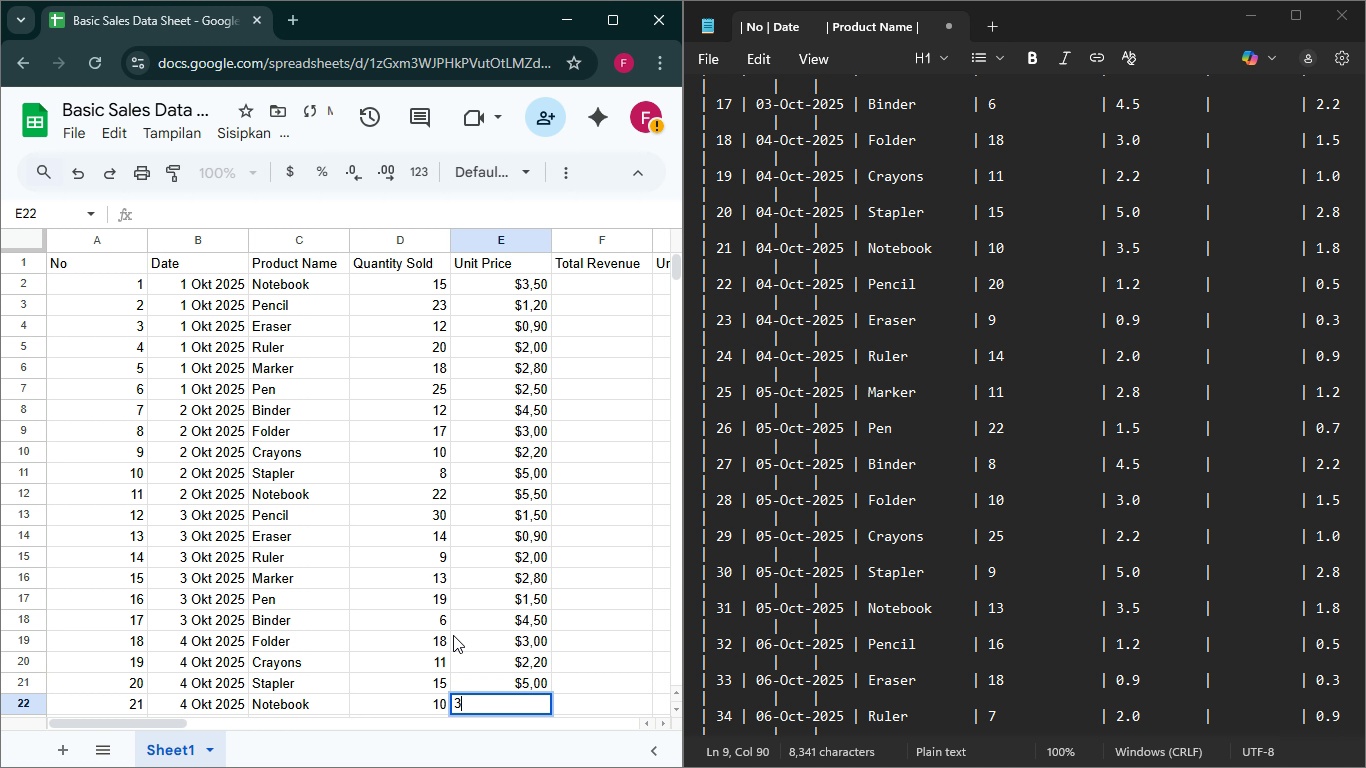 
key(3)
 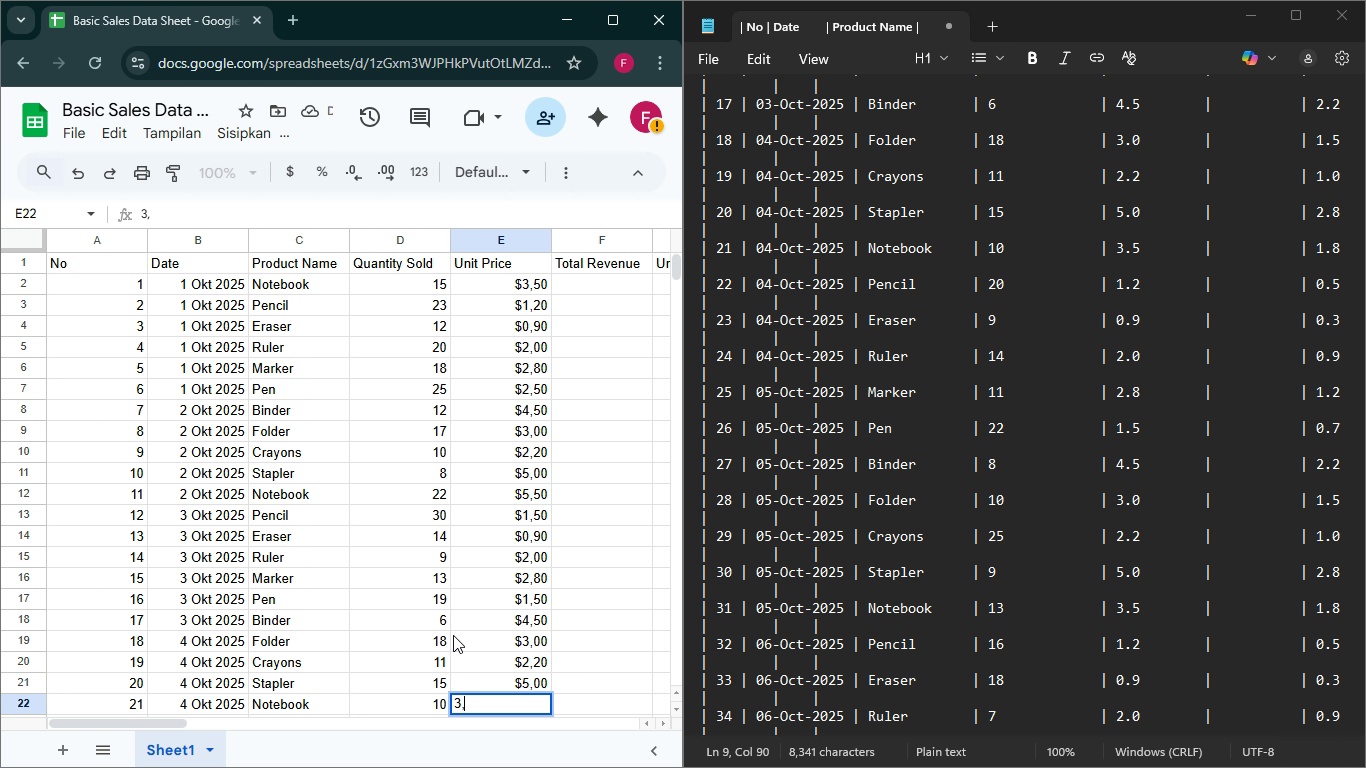 
key(Comma)
 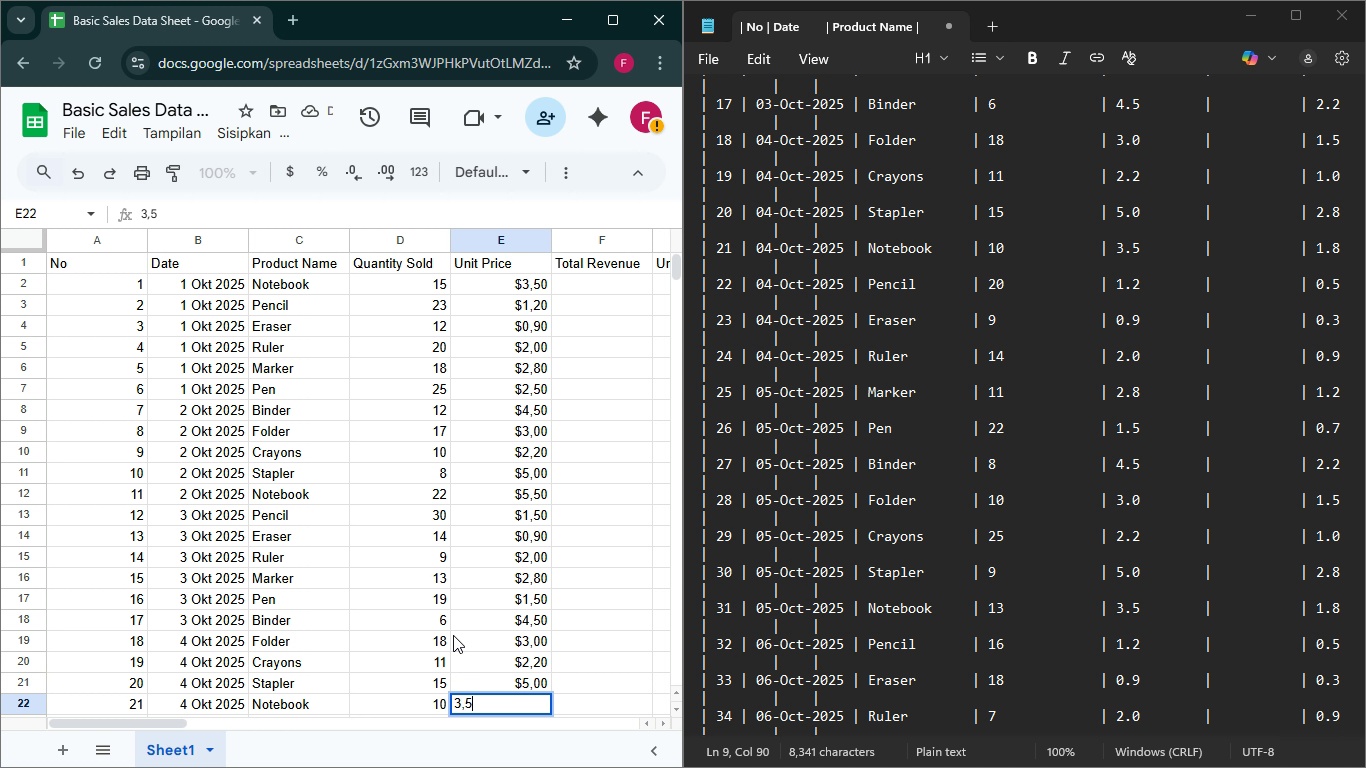 
key(5)
 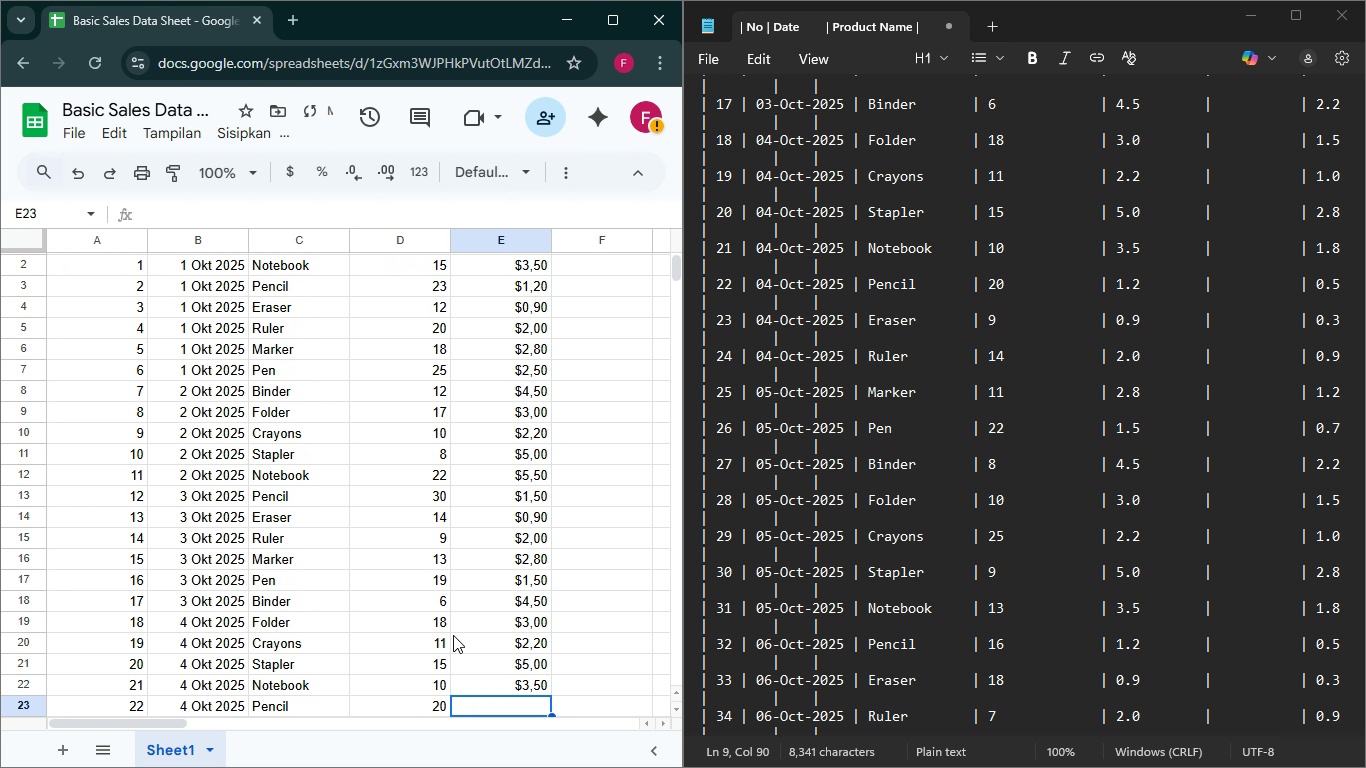 
key(Enter)
 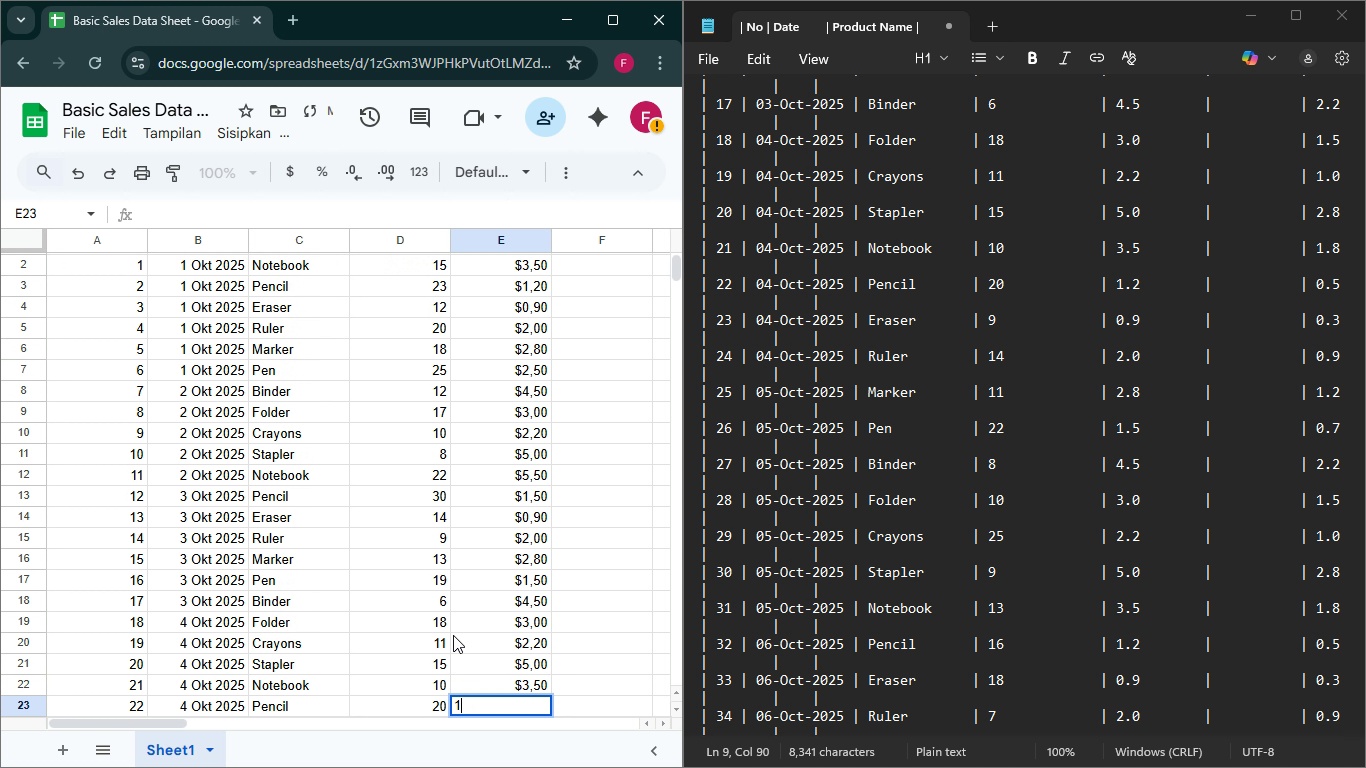 
key(1)
 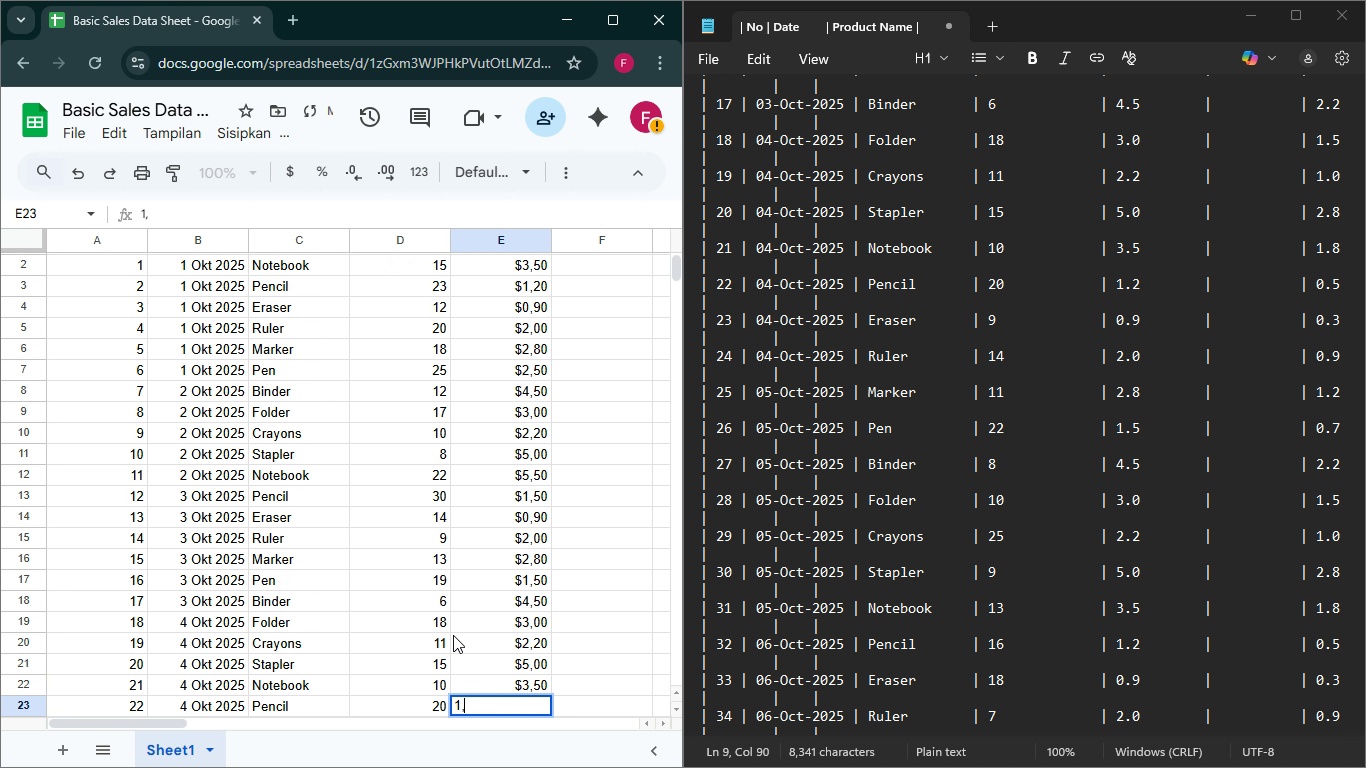 
key(Comma)
 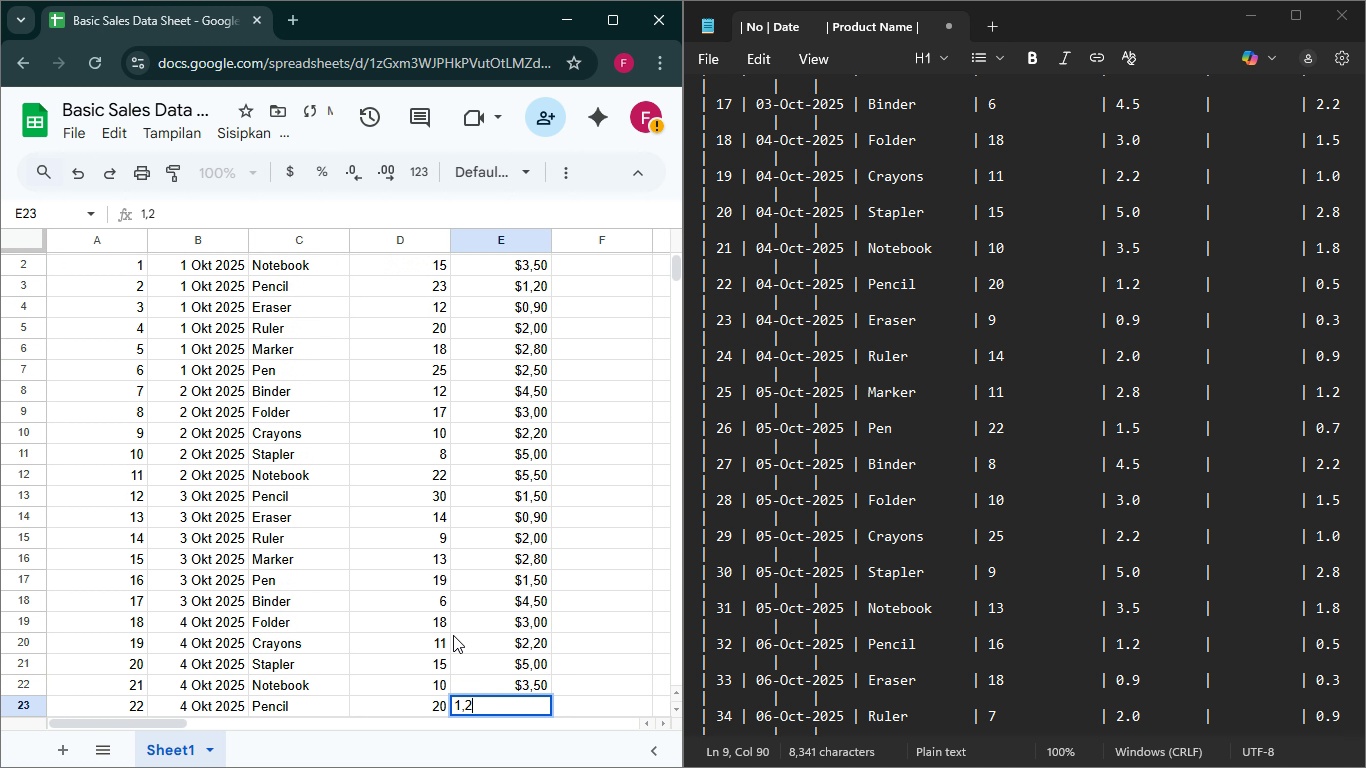 
key(2)
 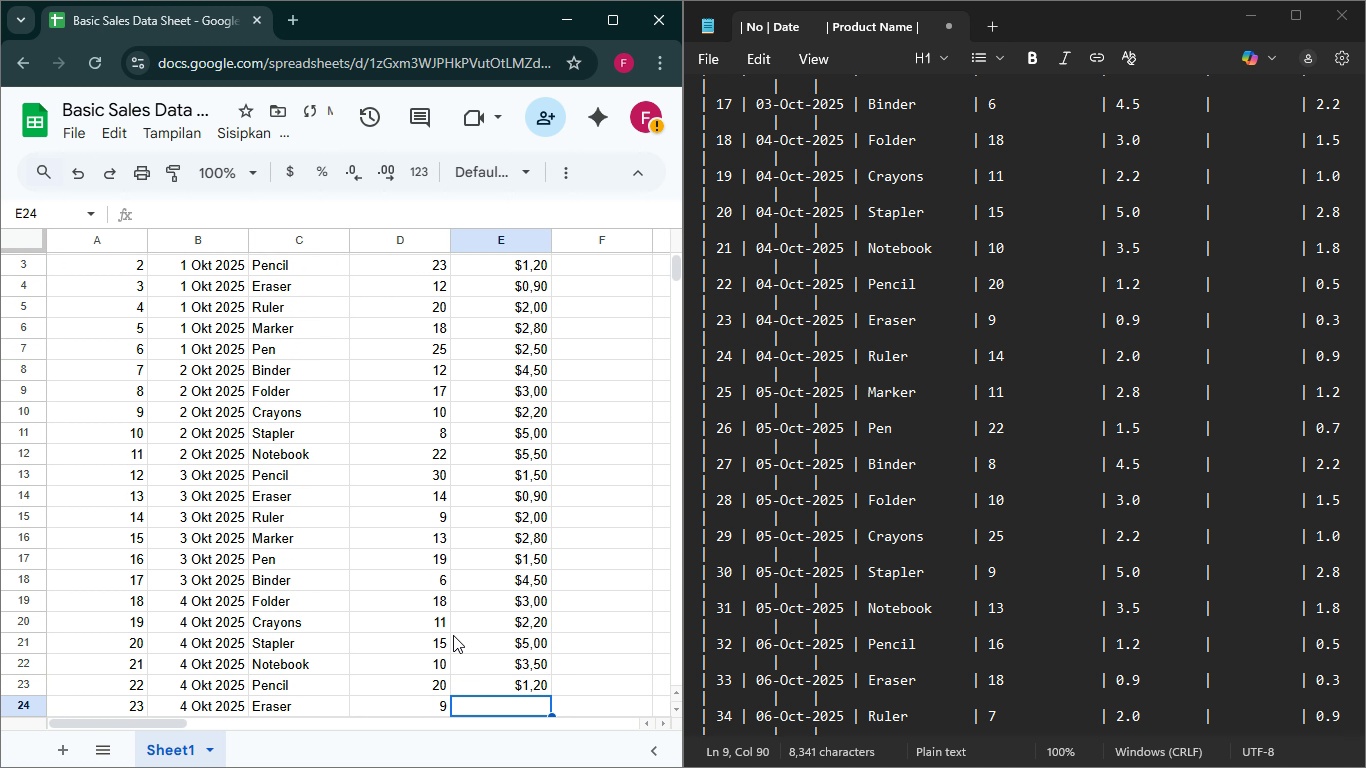 
key(Enter)
 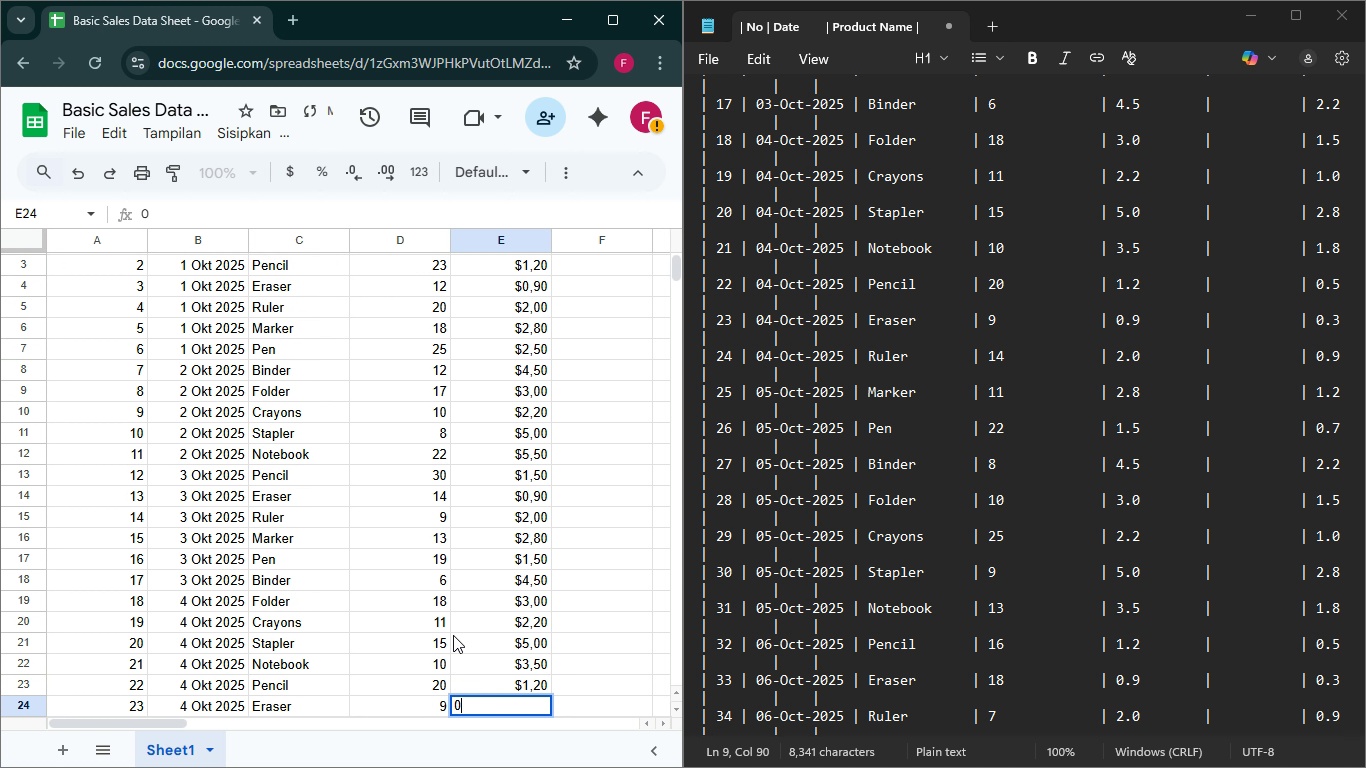 
key(0)
 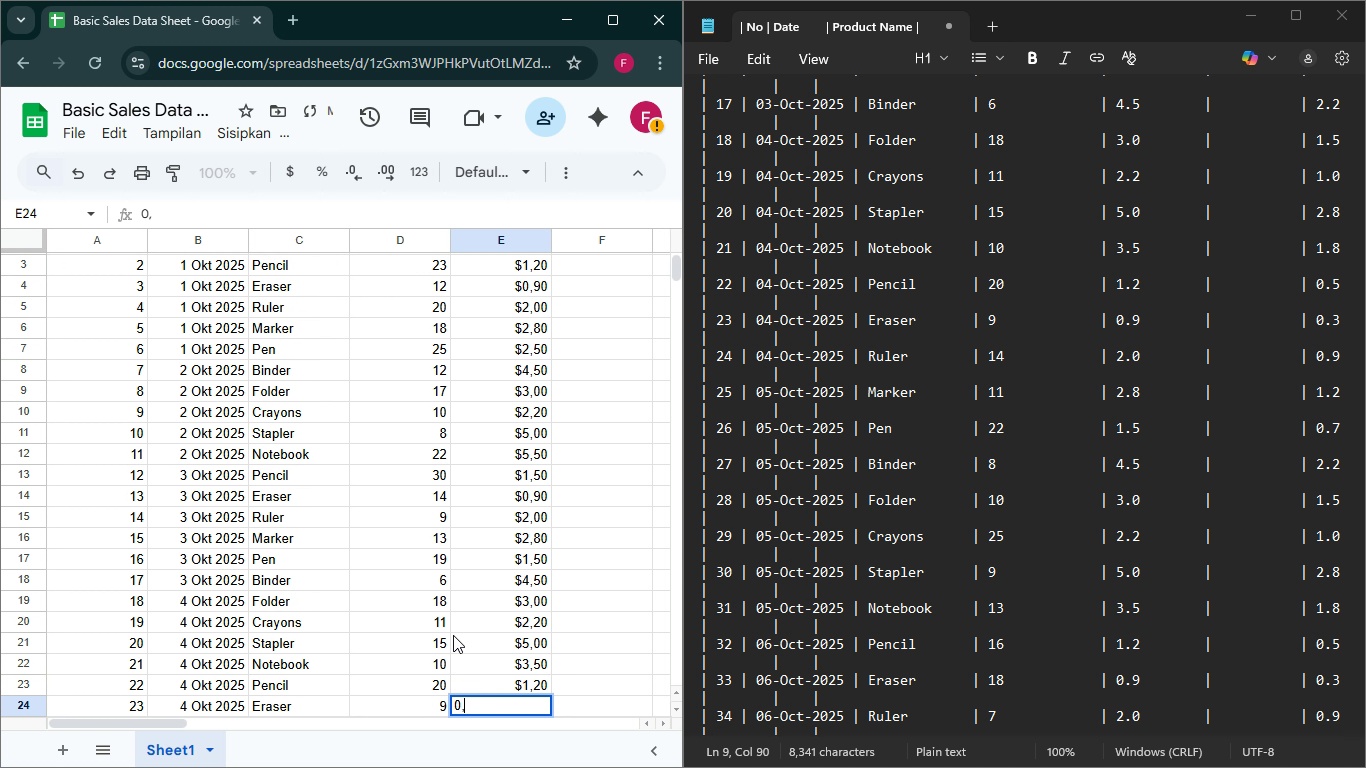 
key(Comma)
 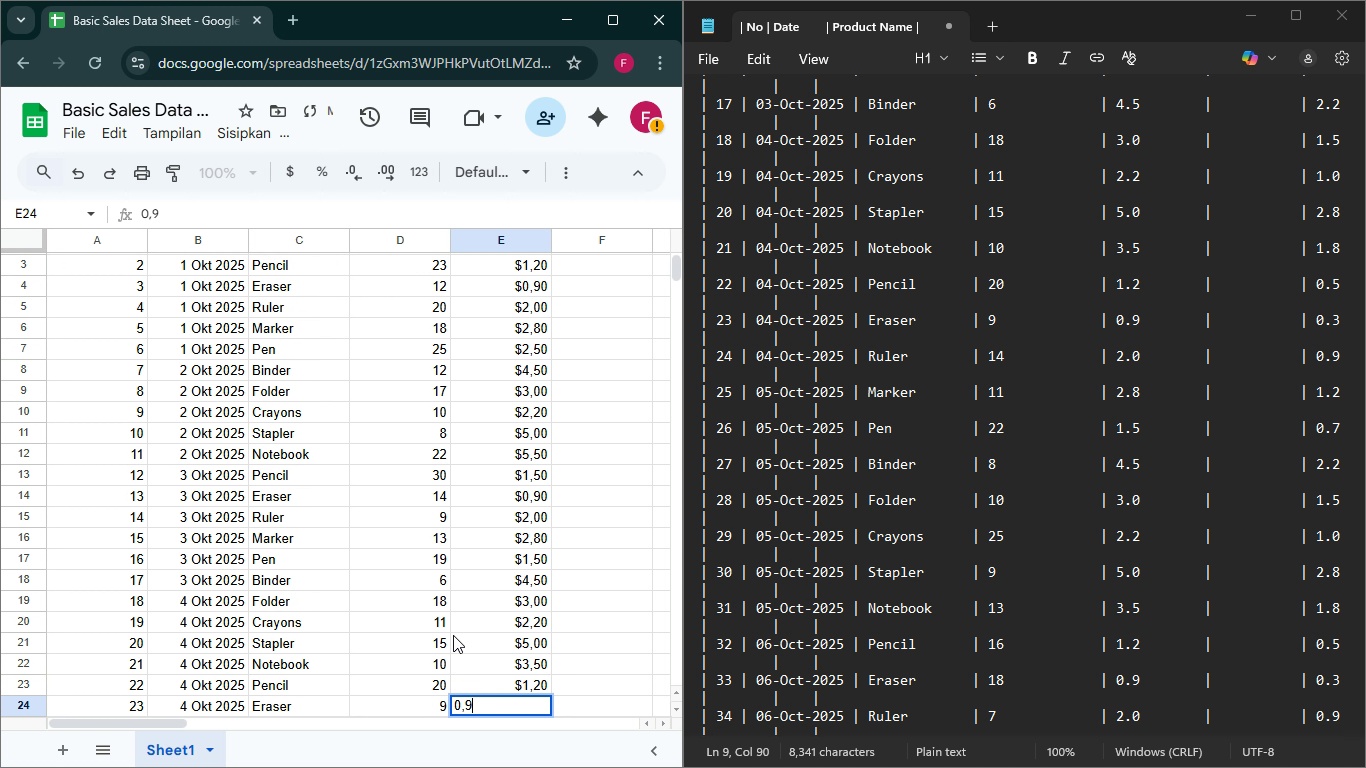 
key(9)
 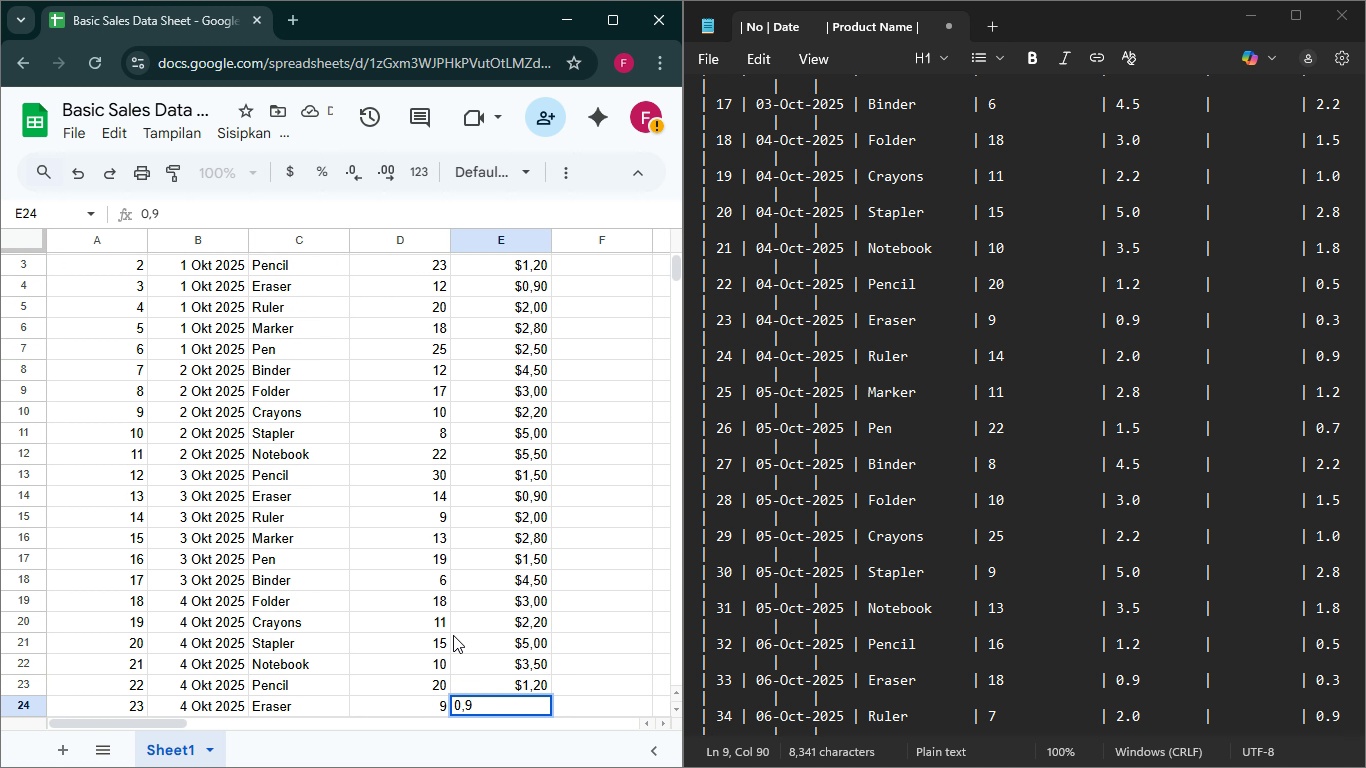 
key(Enter)
 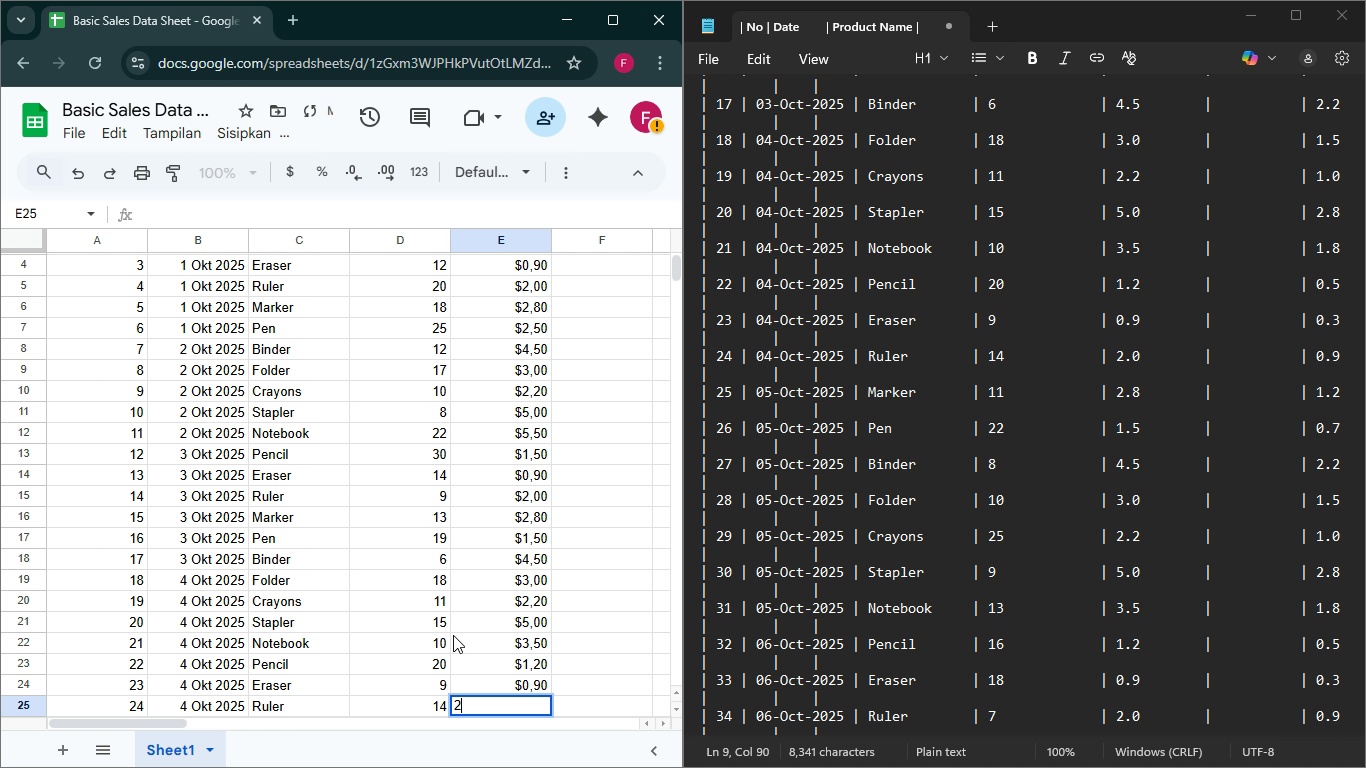 
key(2)
 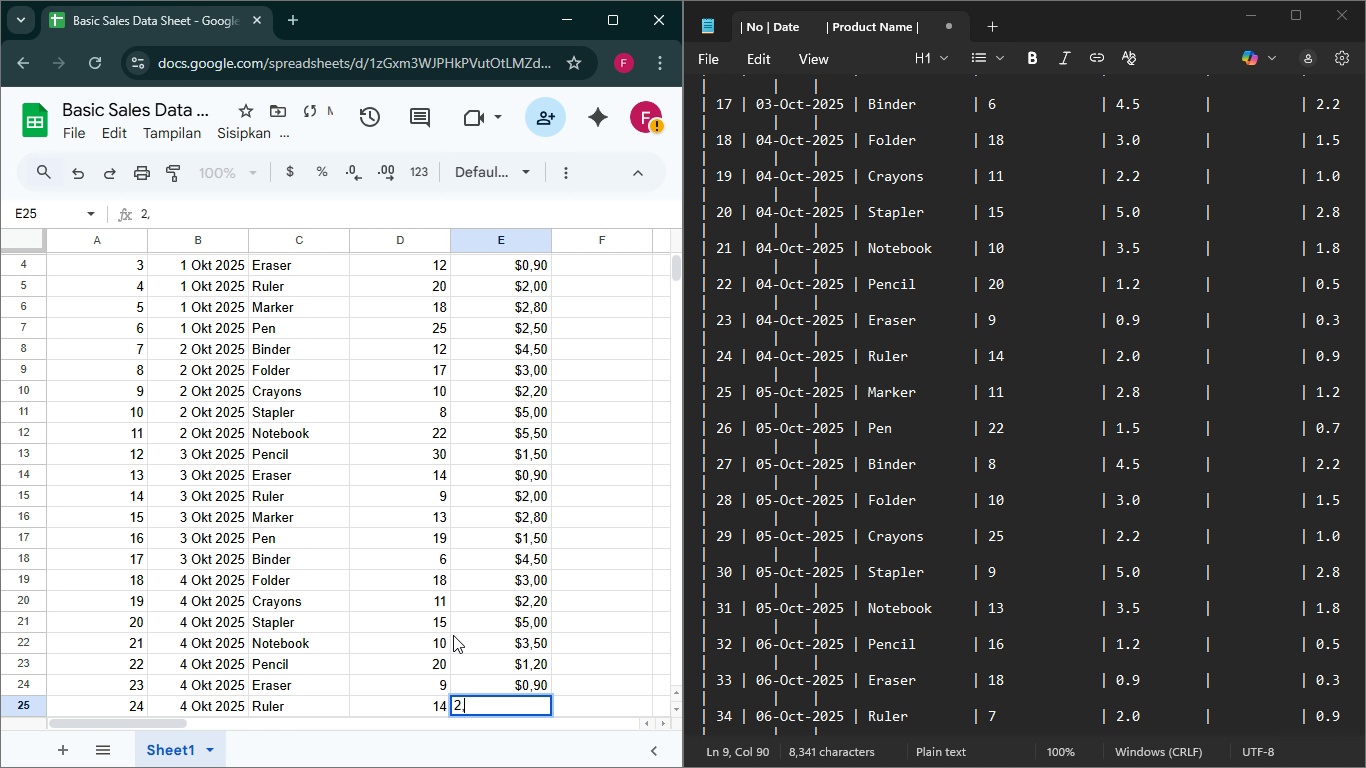 
key(Comma)
 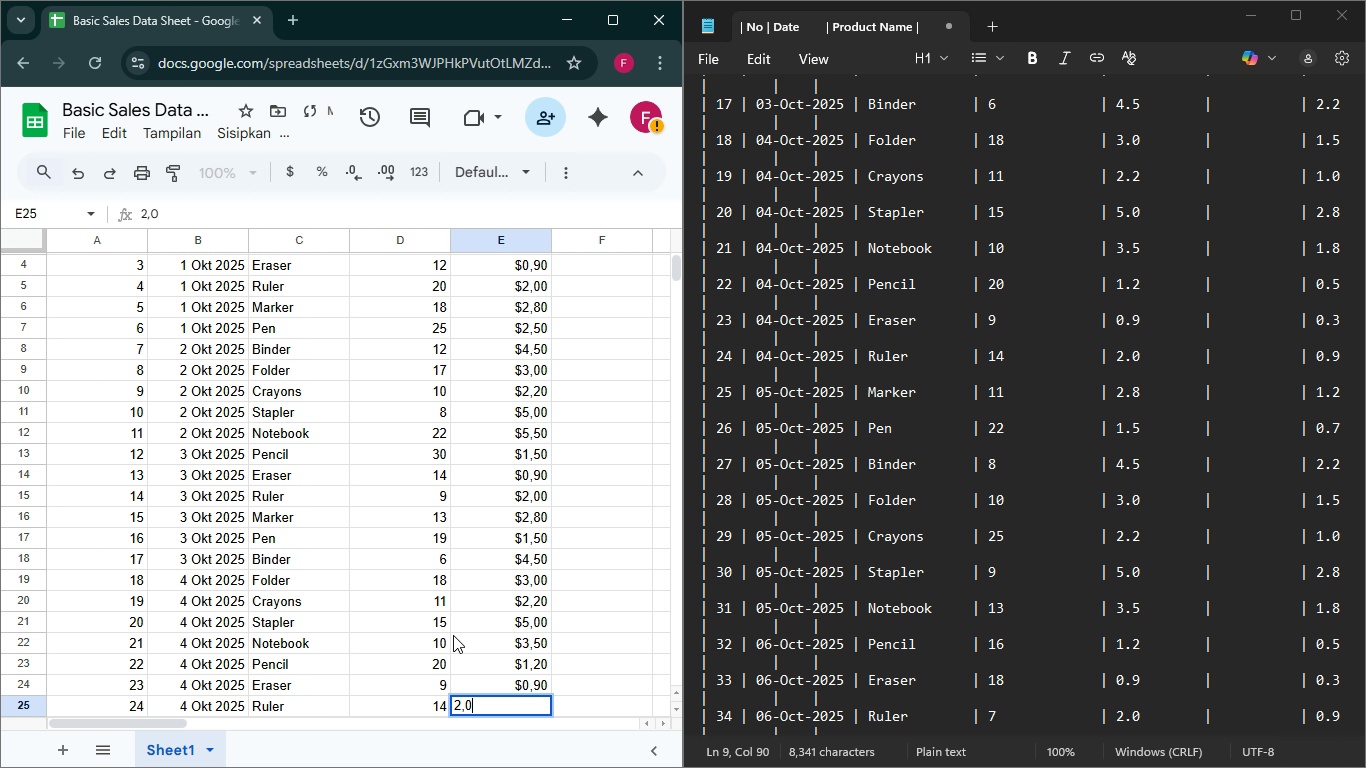 
key(0)
 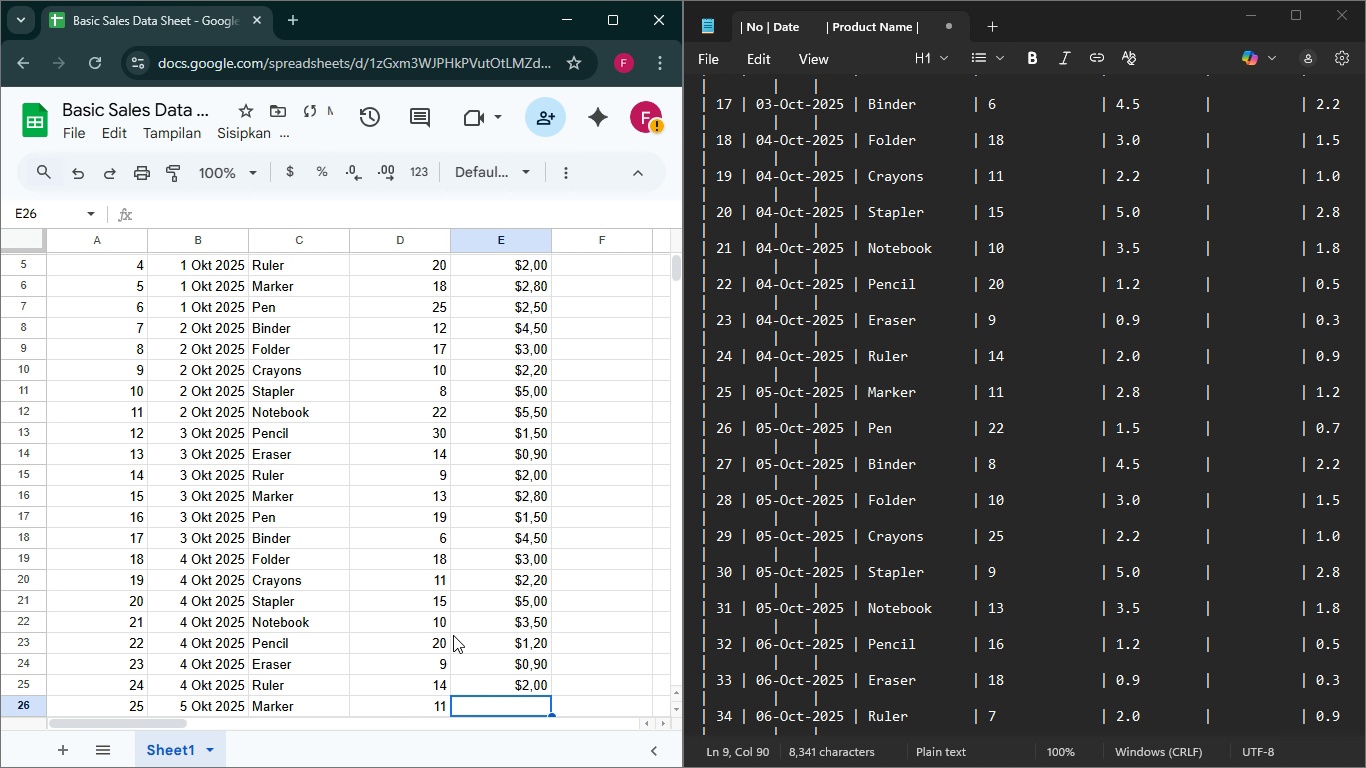 
key(Enter)
 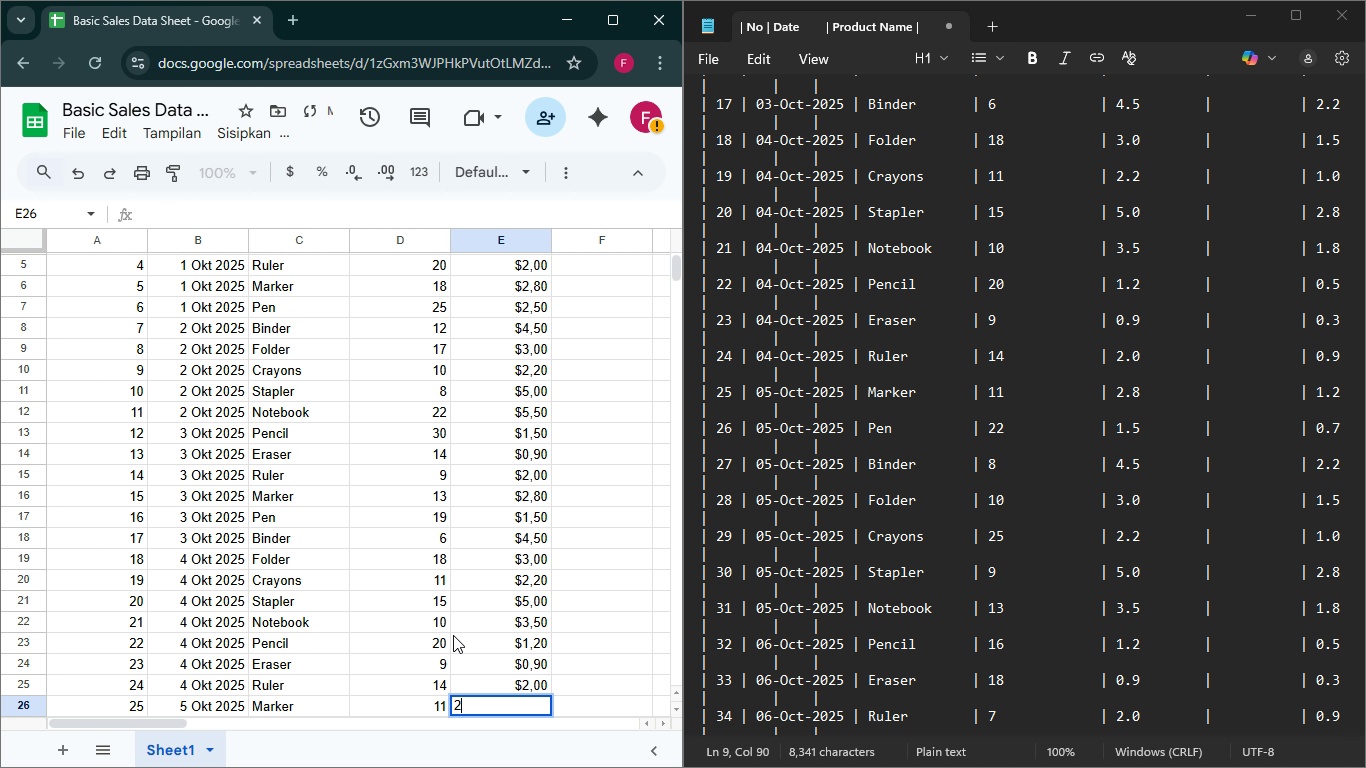 
key(2)
 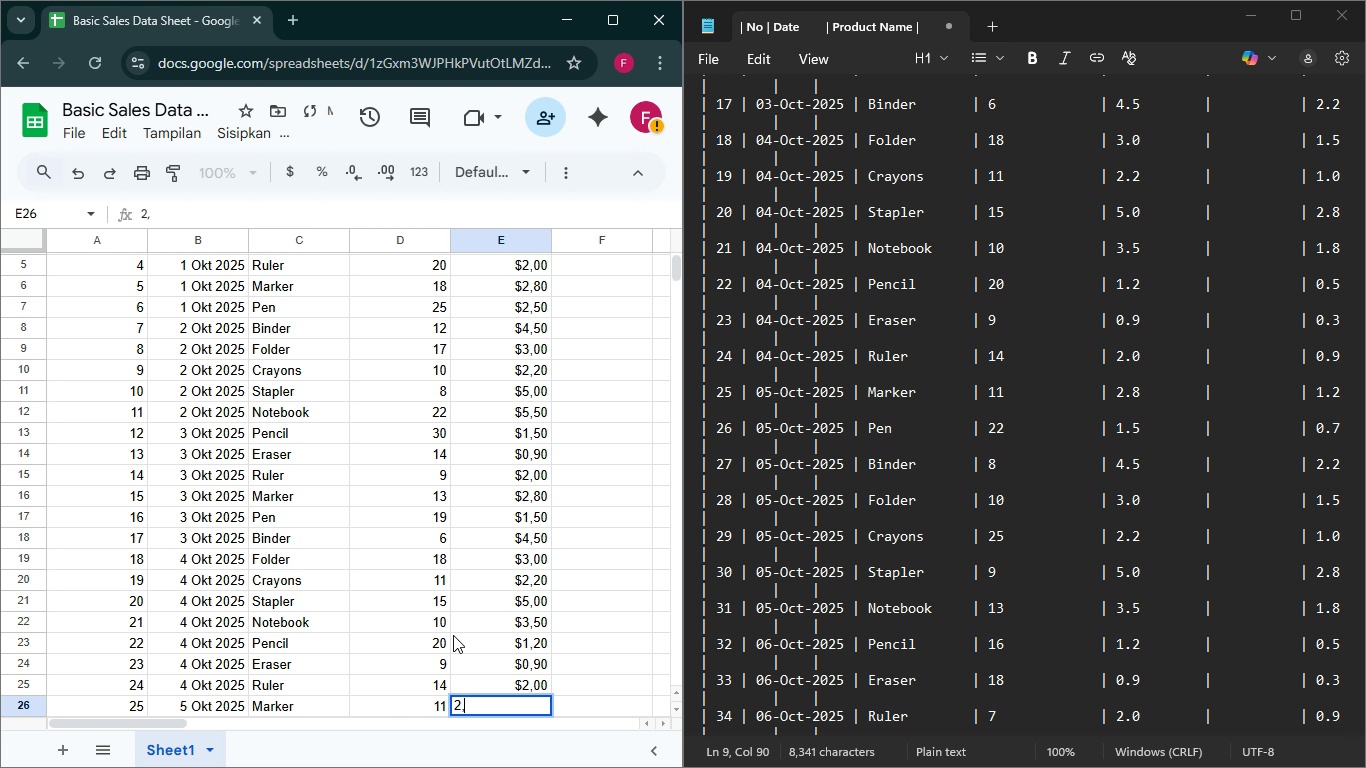 
key(Comma)
 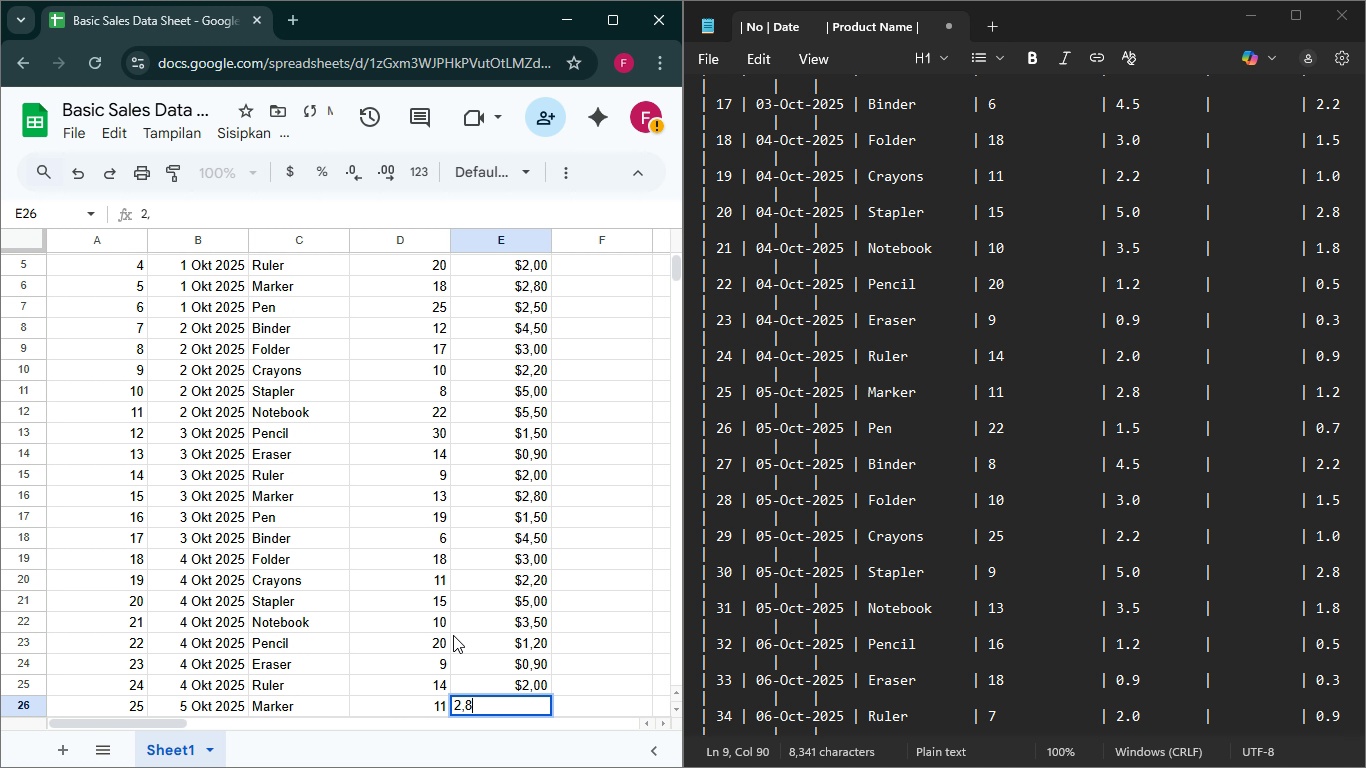 
key(8)
 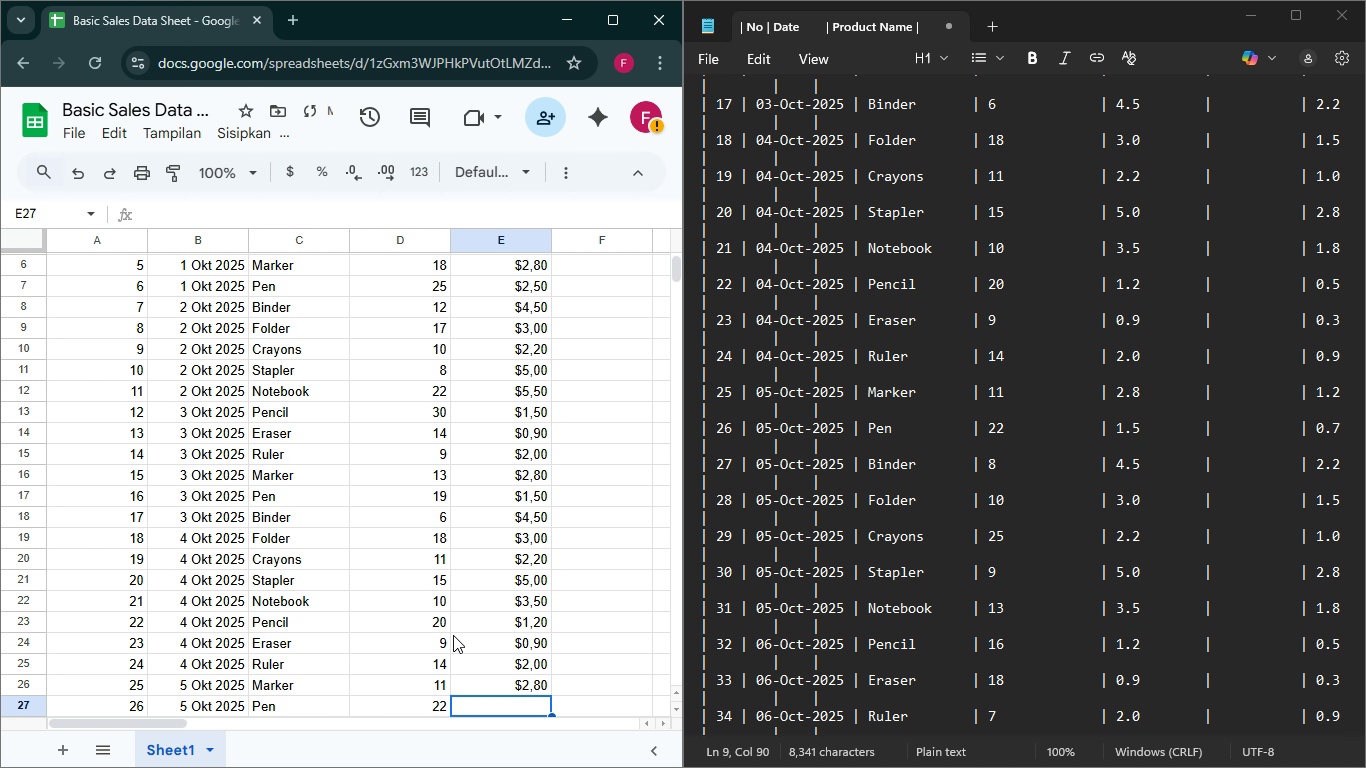 
key(Enter)
 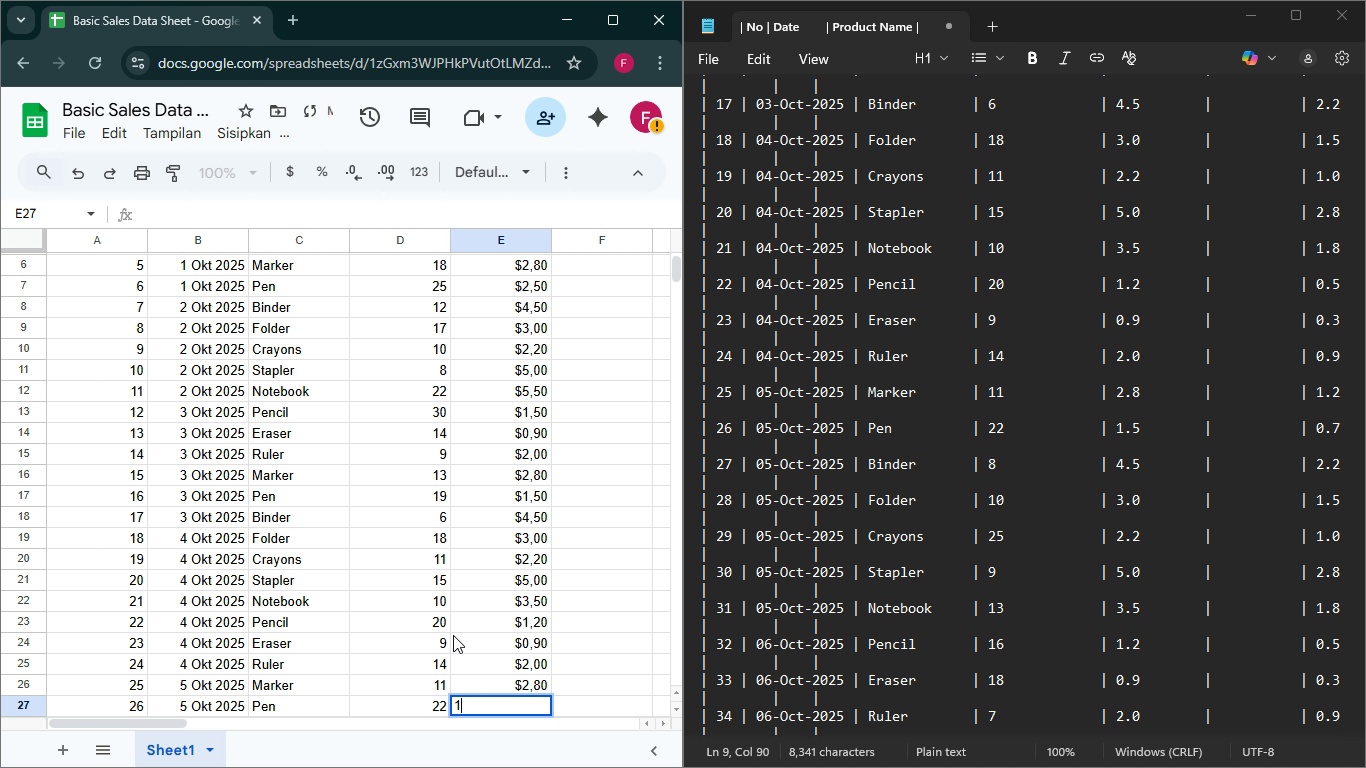 
key(1)
 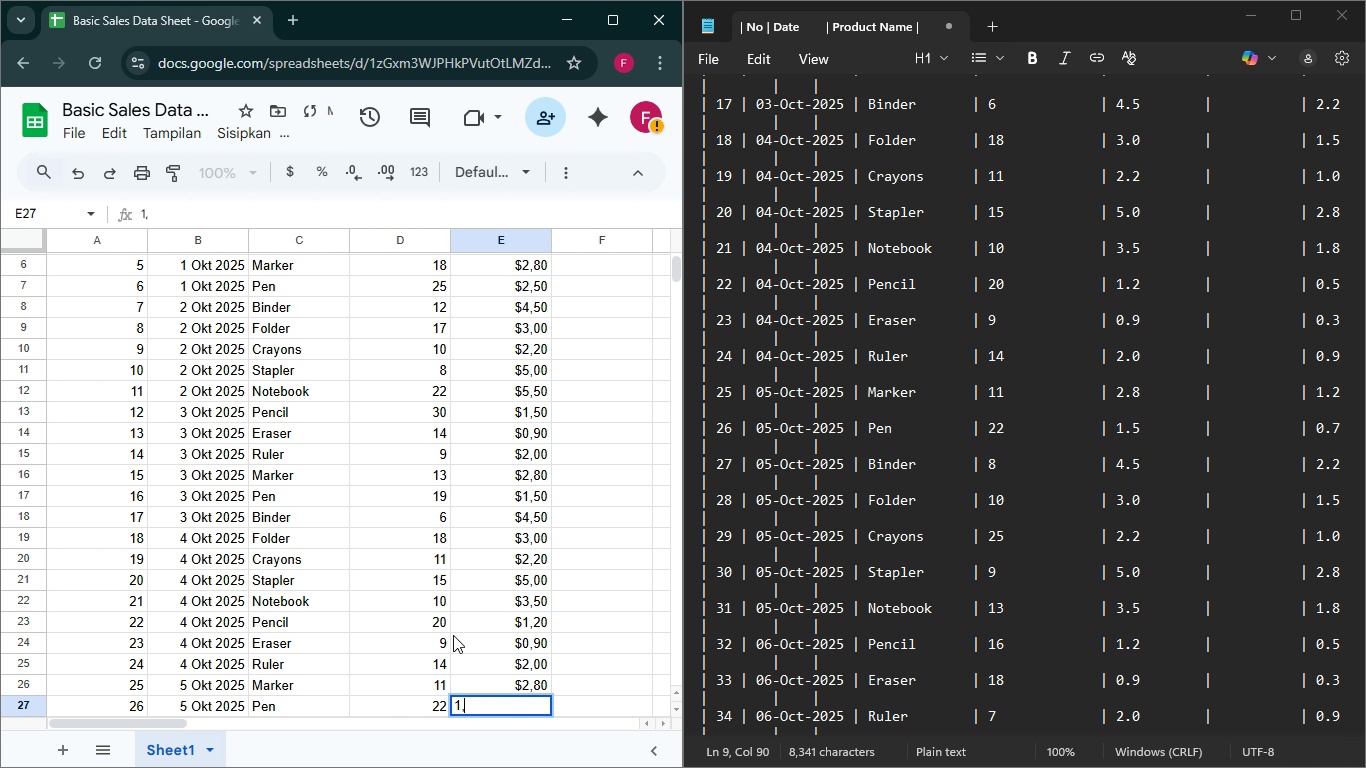 
key(Comma)
 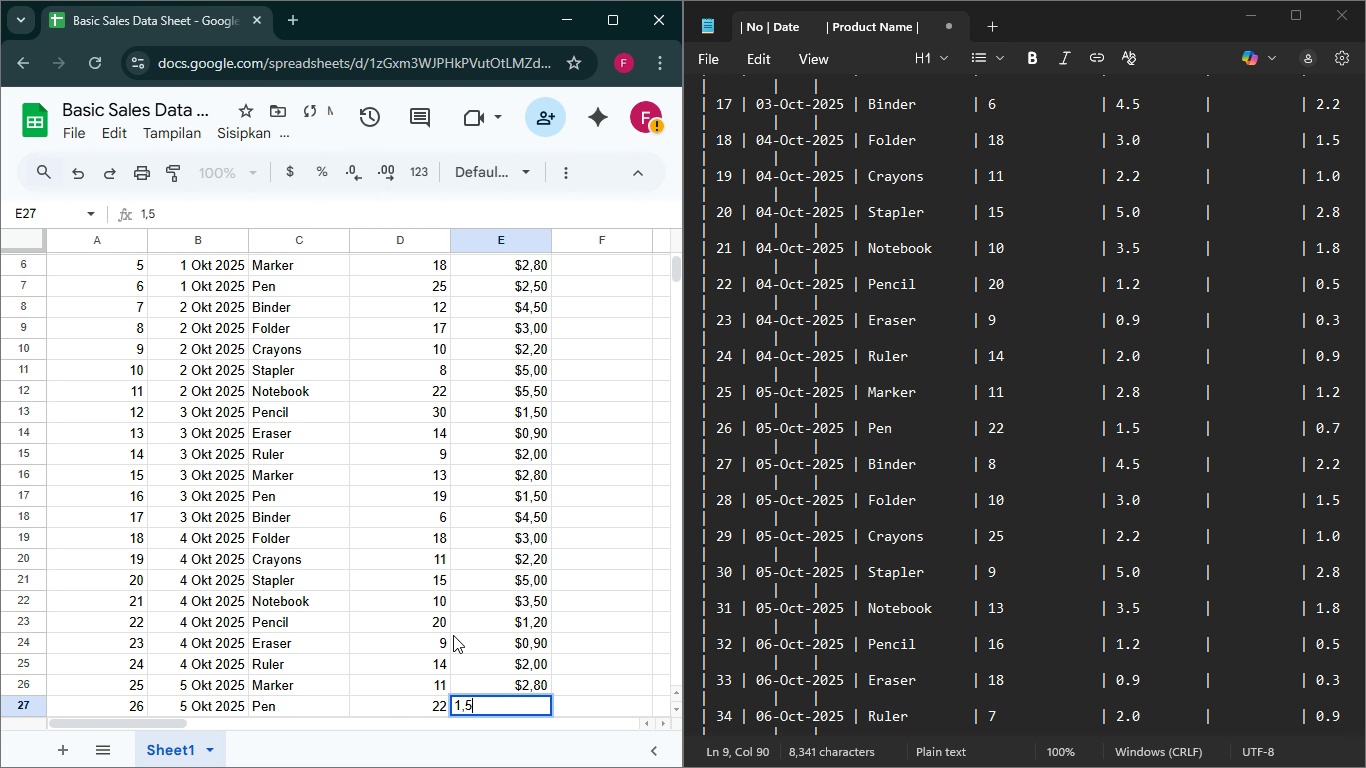 
key(5)
 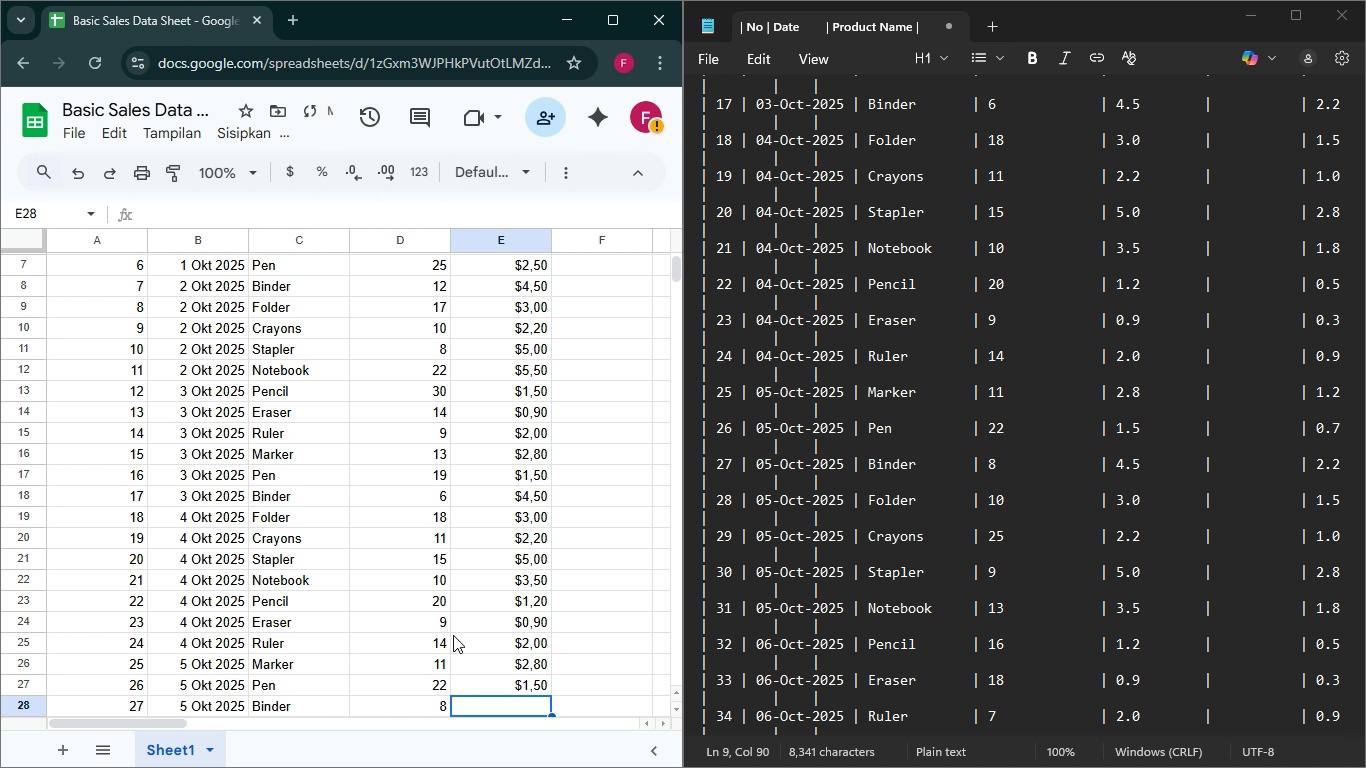 
key(Enter)
 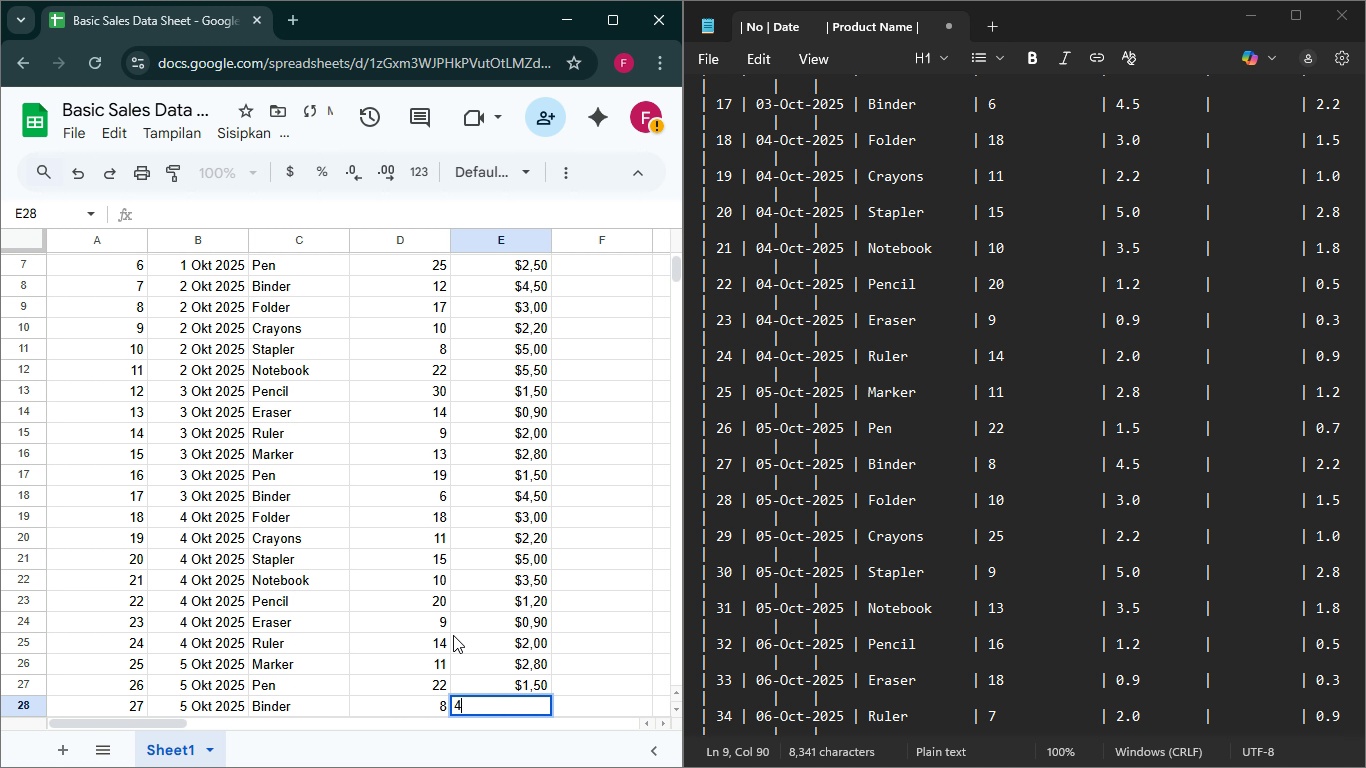 
key(4)
 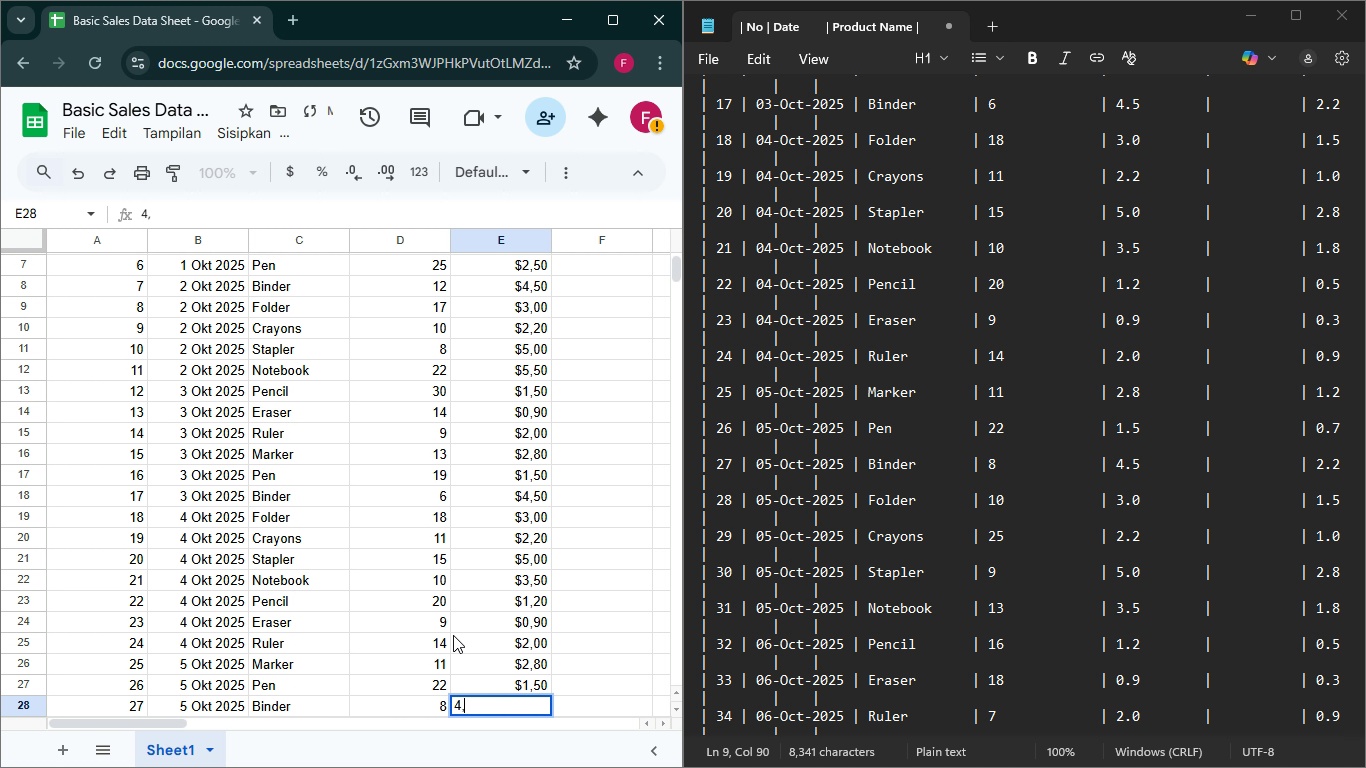 
key(Comma)
 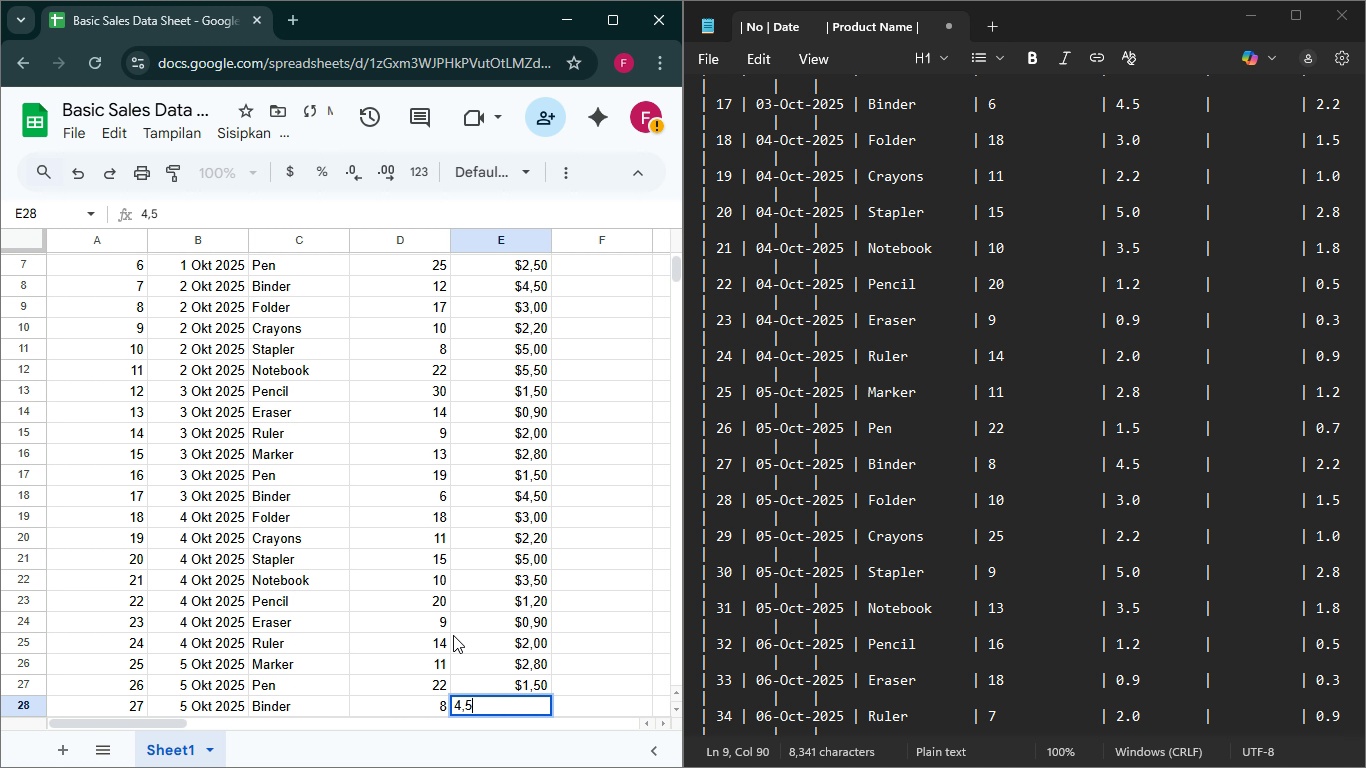 
key(5)
 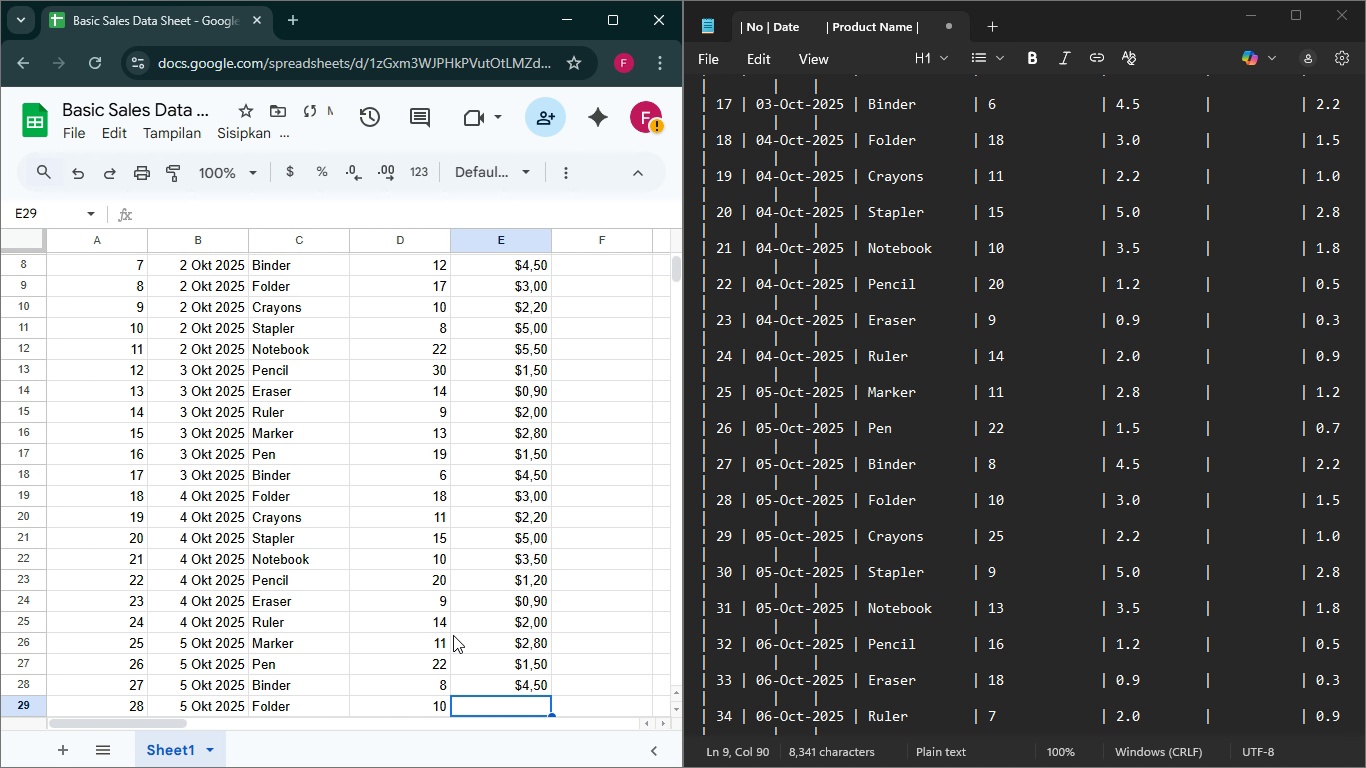 
key(Enter)
 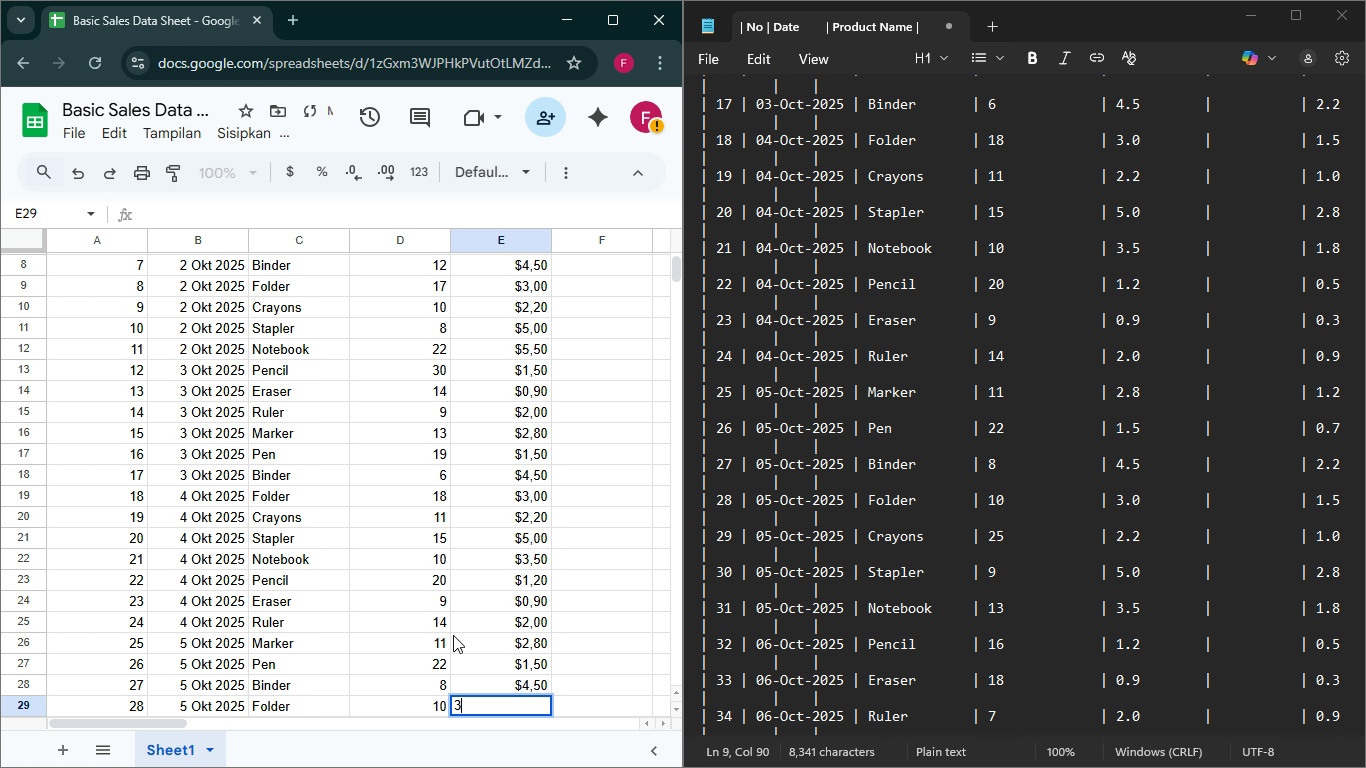 
key(3)
 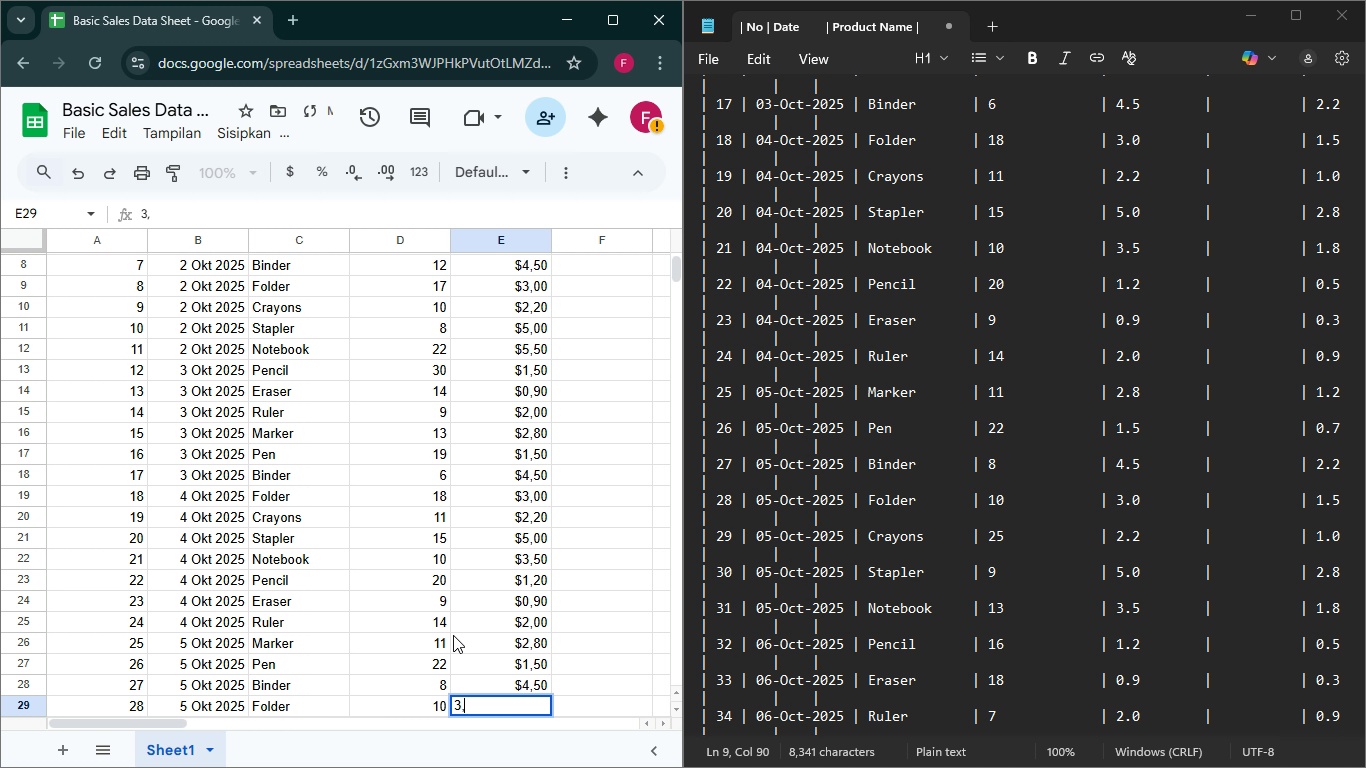 
key(Comma)
 